 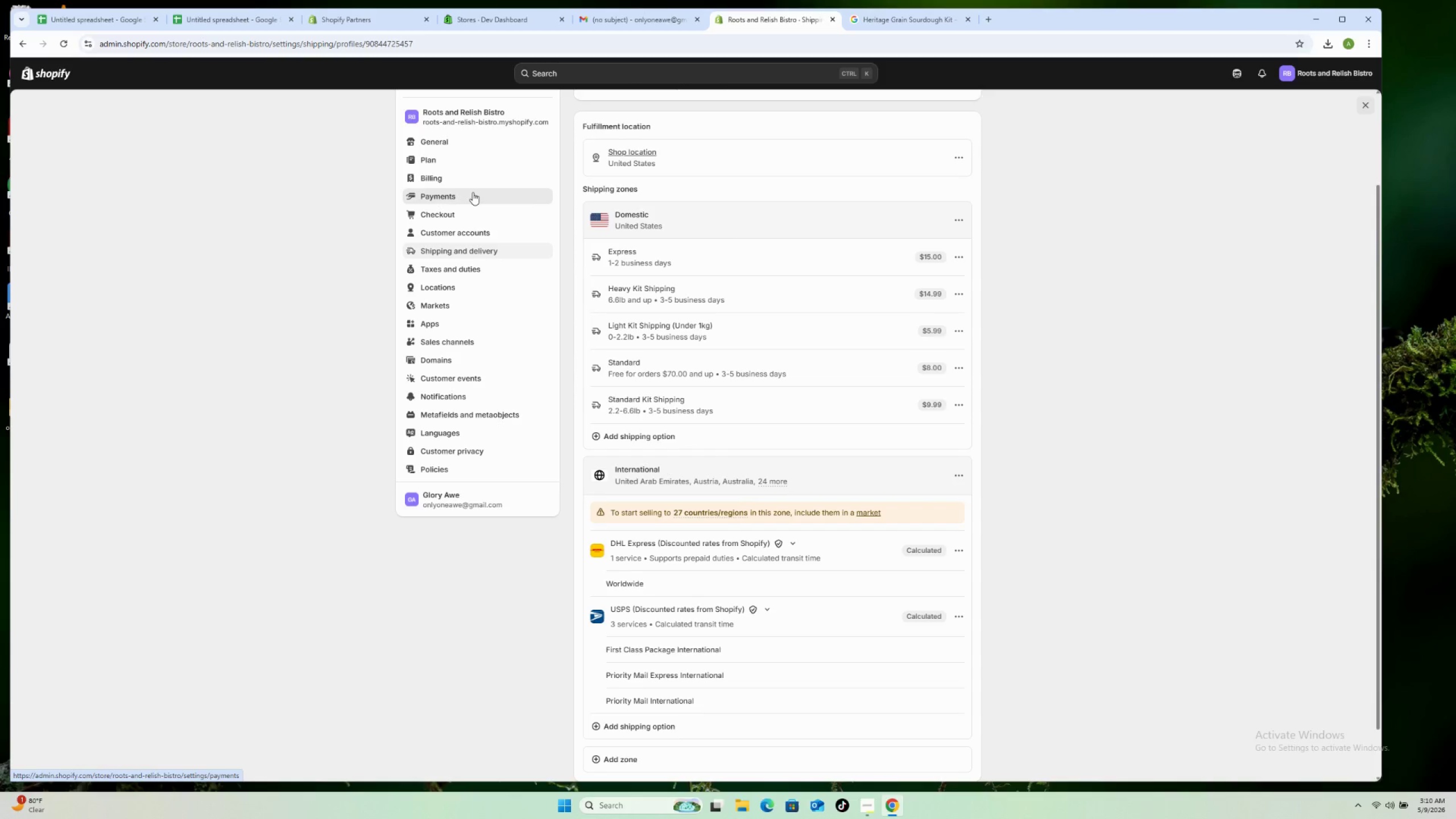 
mouse_move([491, 214])
 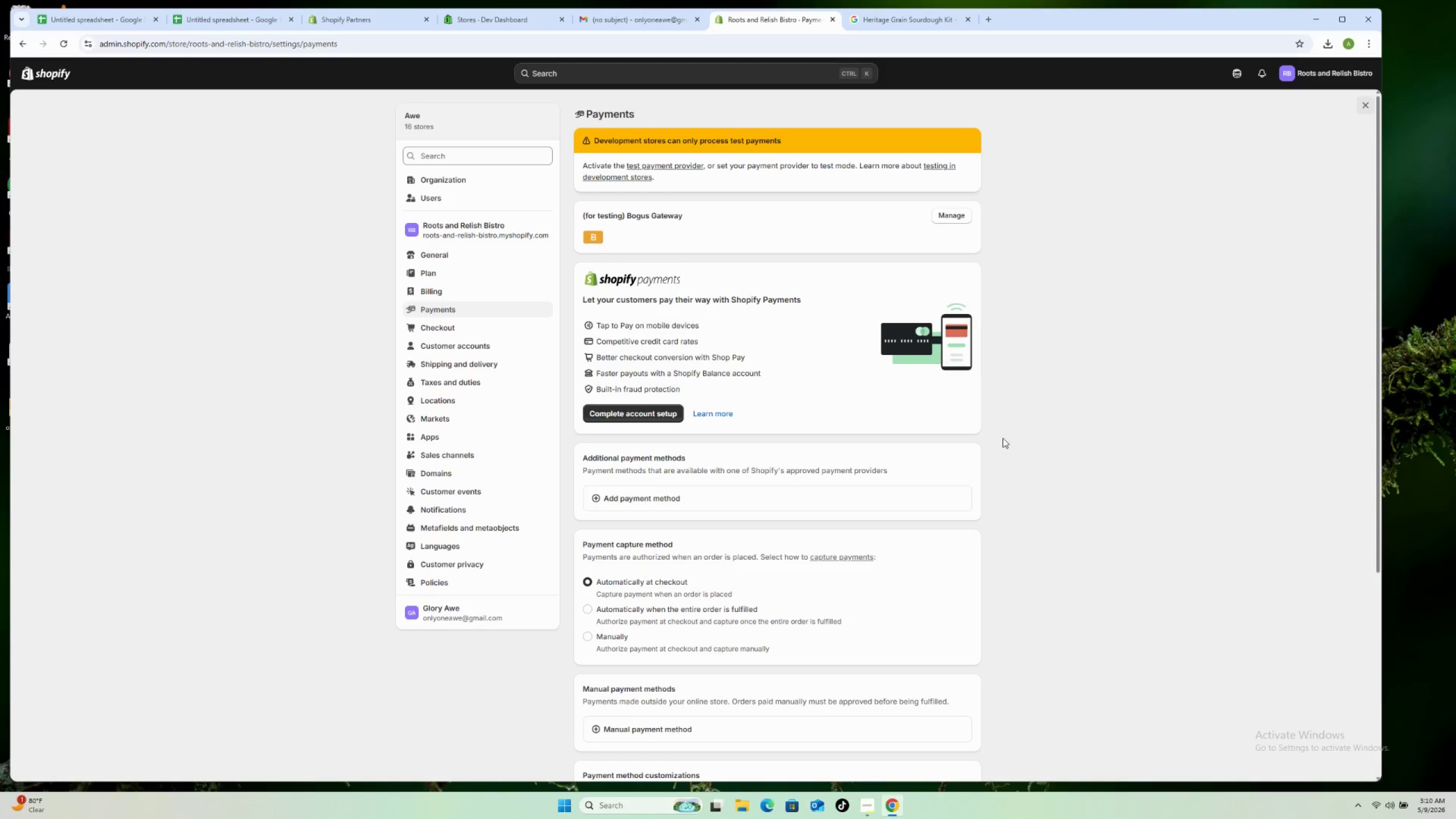 
scroll: coordinate [1045, 346], scroll_direction: down, amount: 5.0
 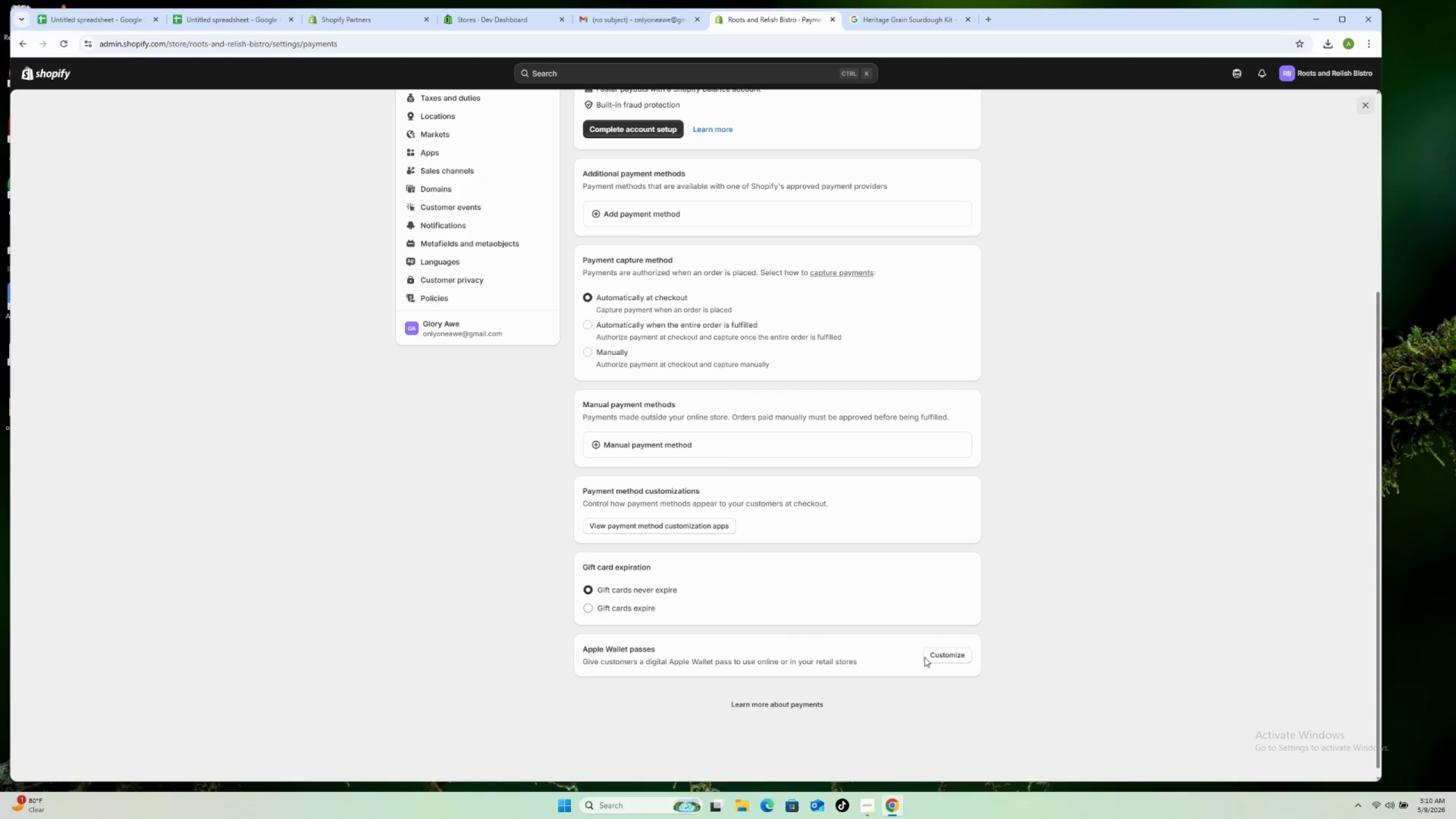 
wait(6.17)
 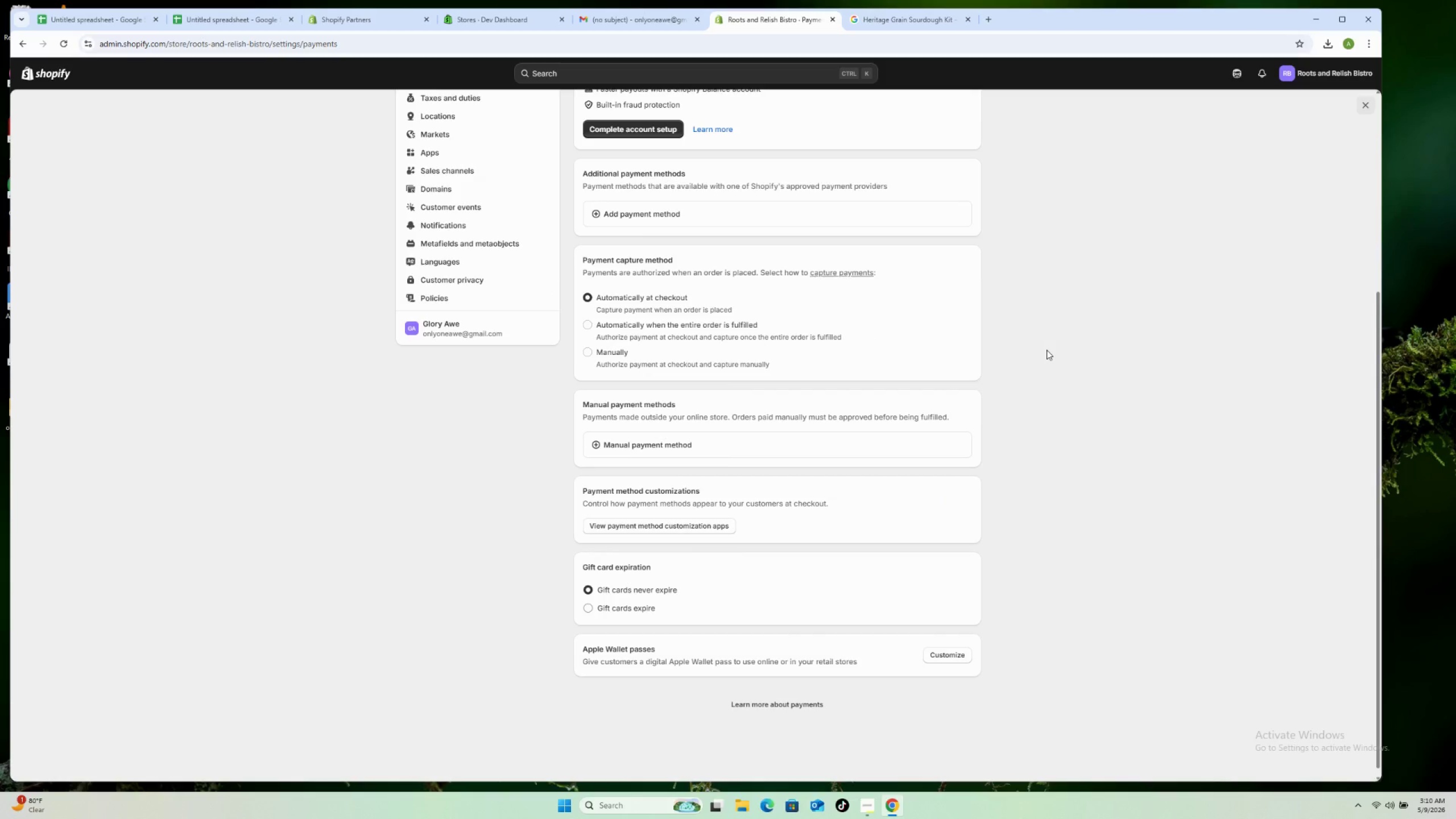 
left_click([932, 656])
 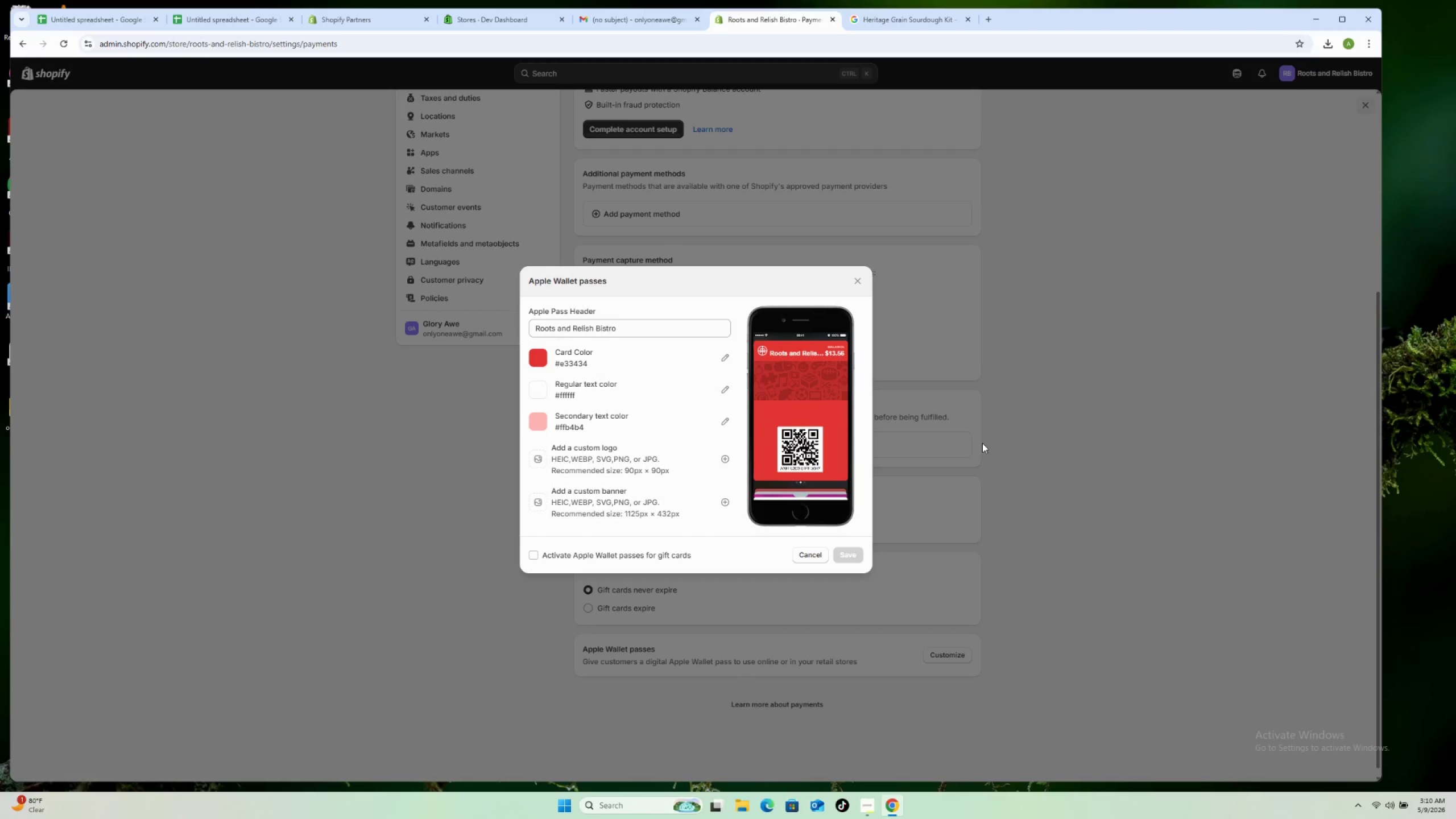 
wait(10.64)
 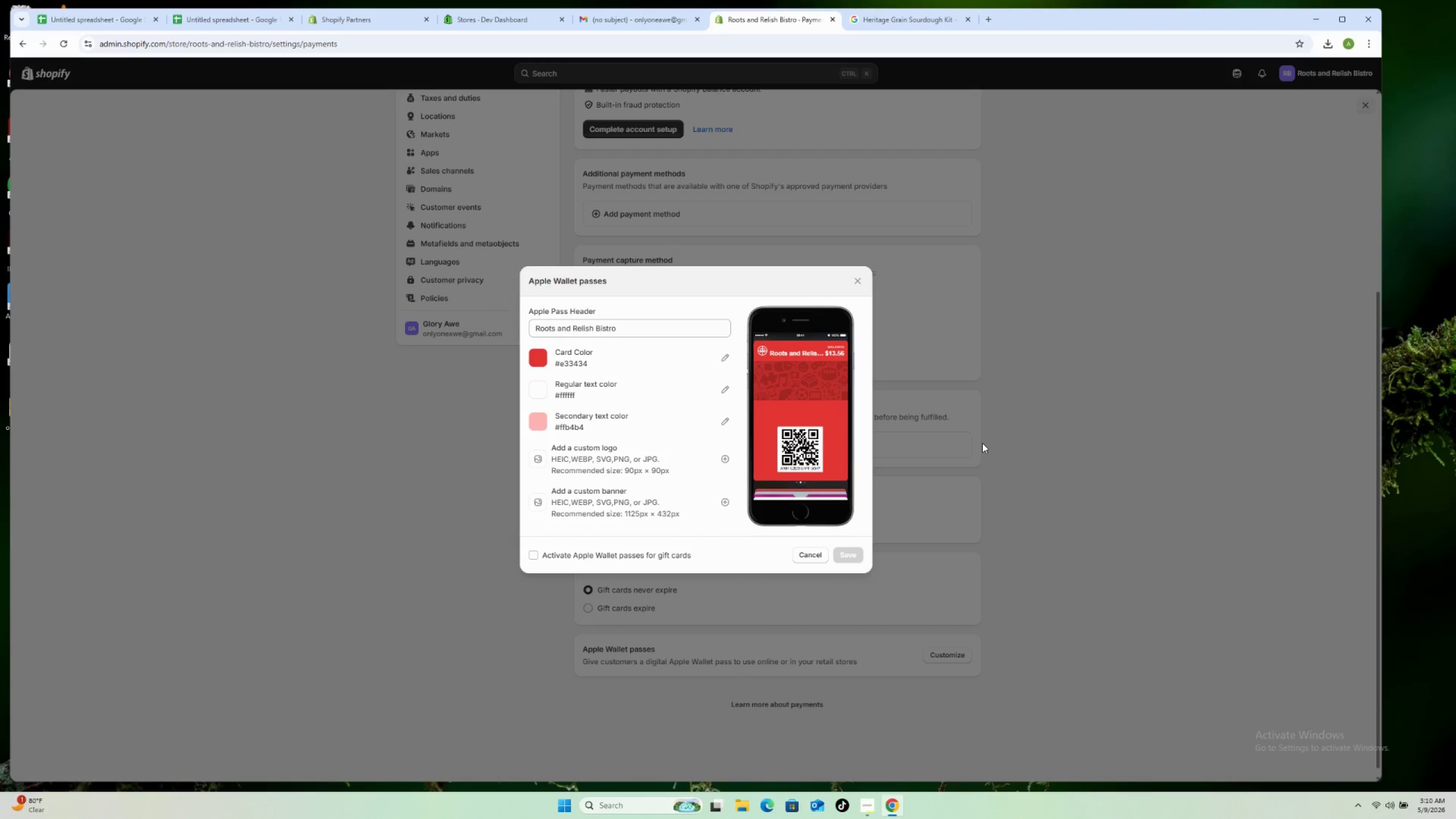 
left_click([861, 274])
 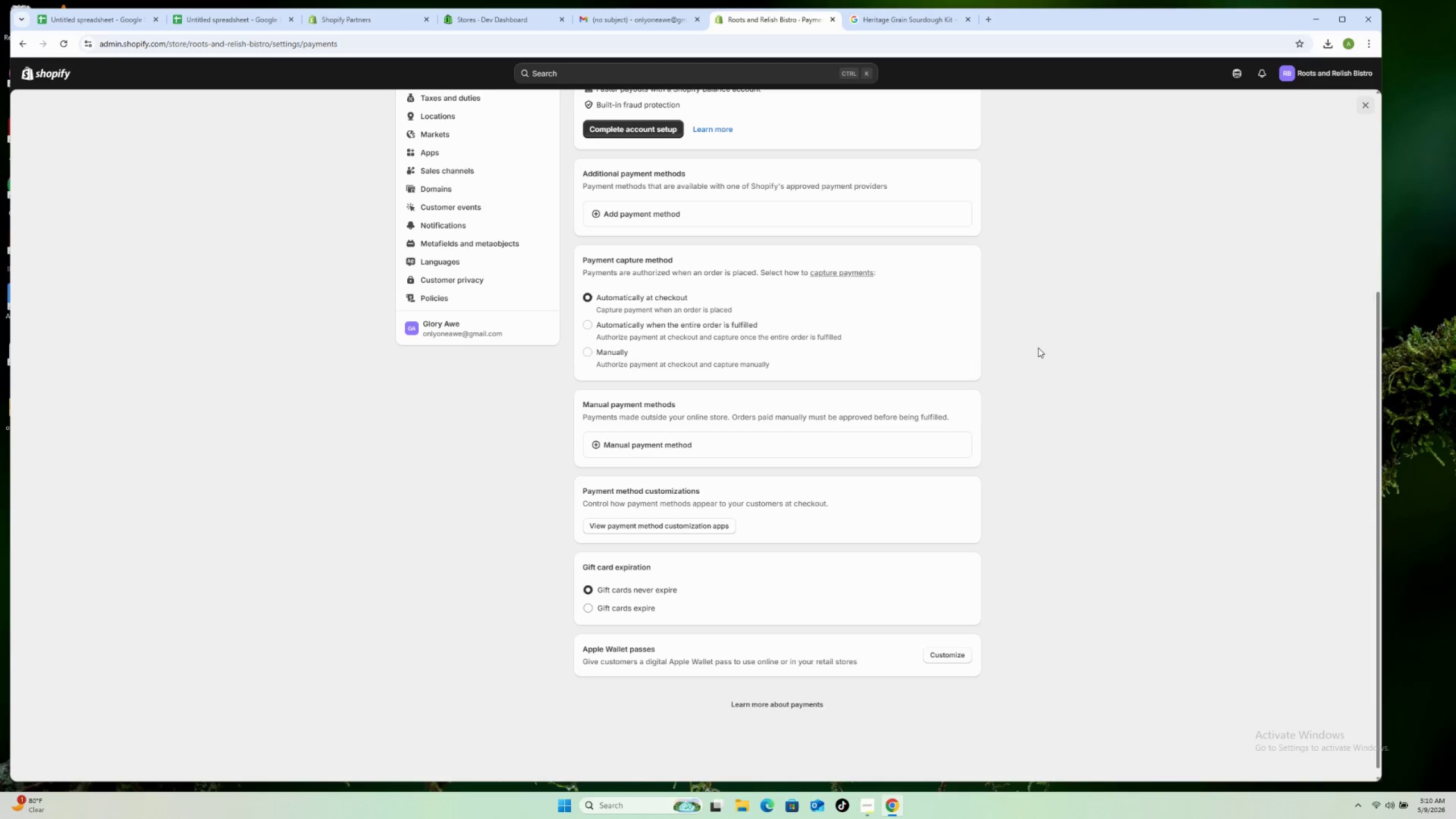 
scroll: coordinate [1041, 353], scroll_direction: up, amount: 2.0
 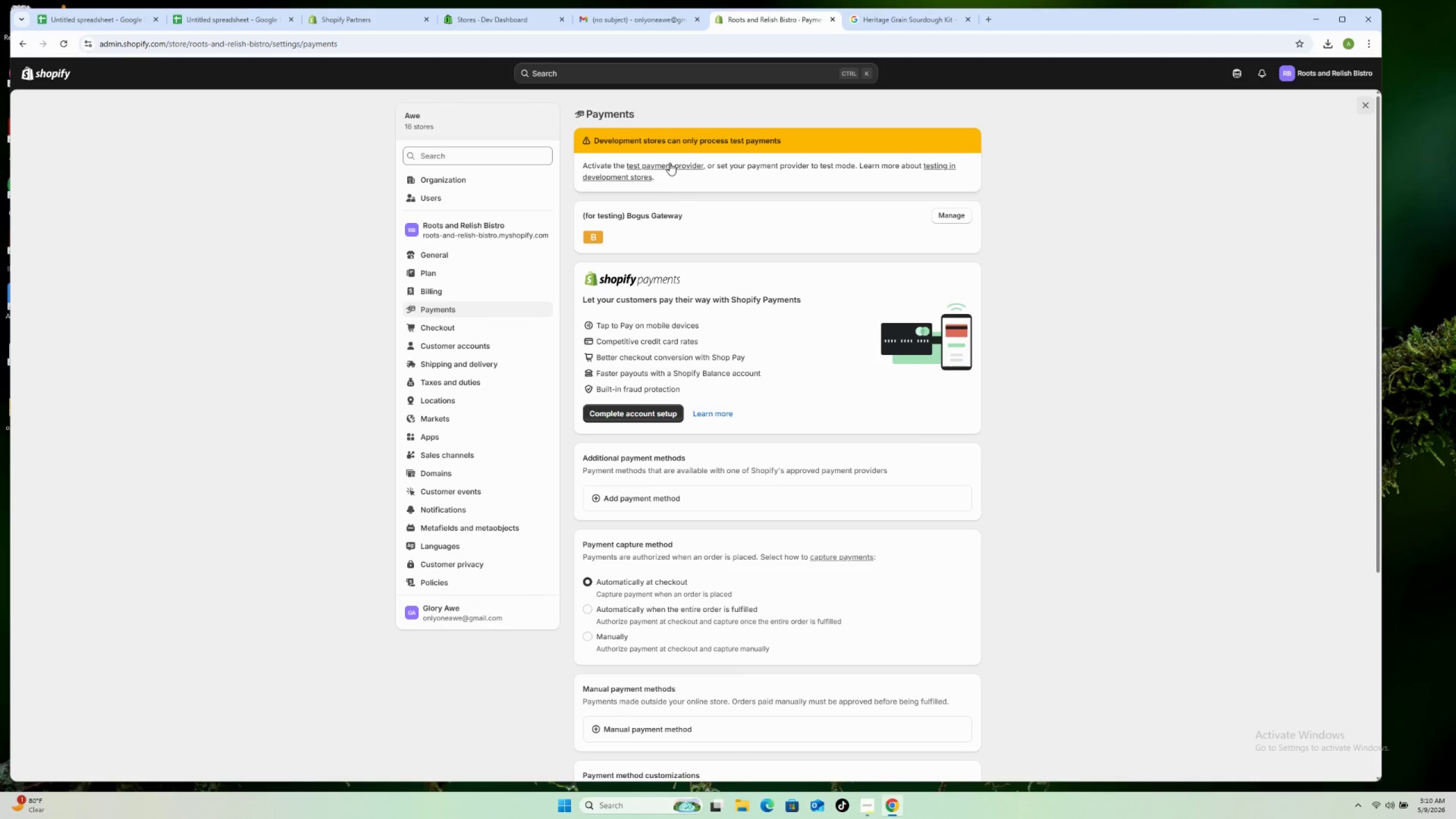 
wait(6.58)
 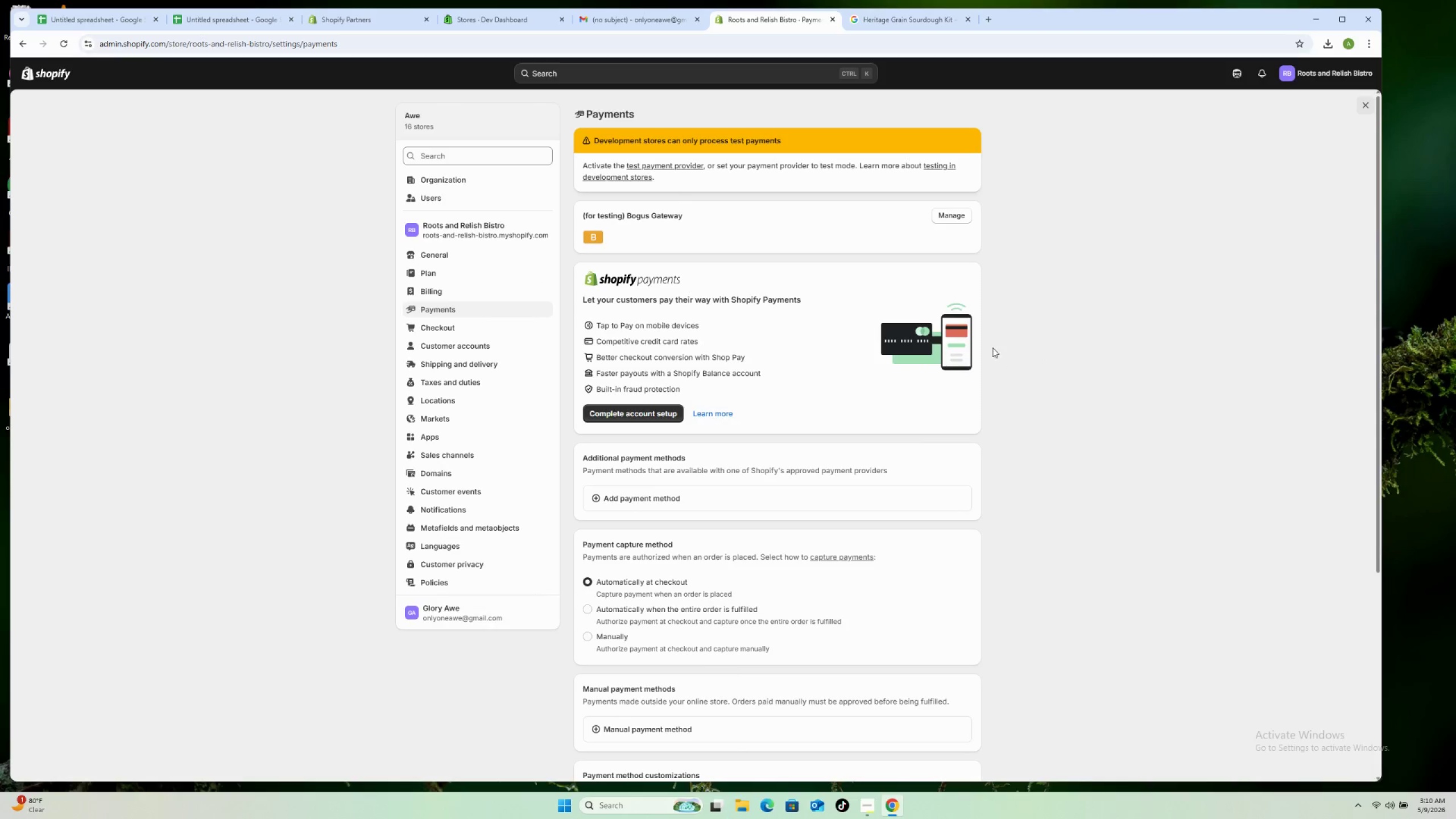 
left_click([676, 162])
 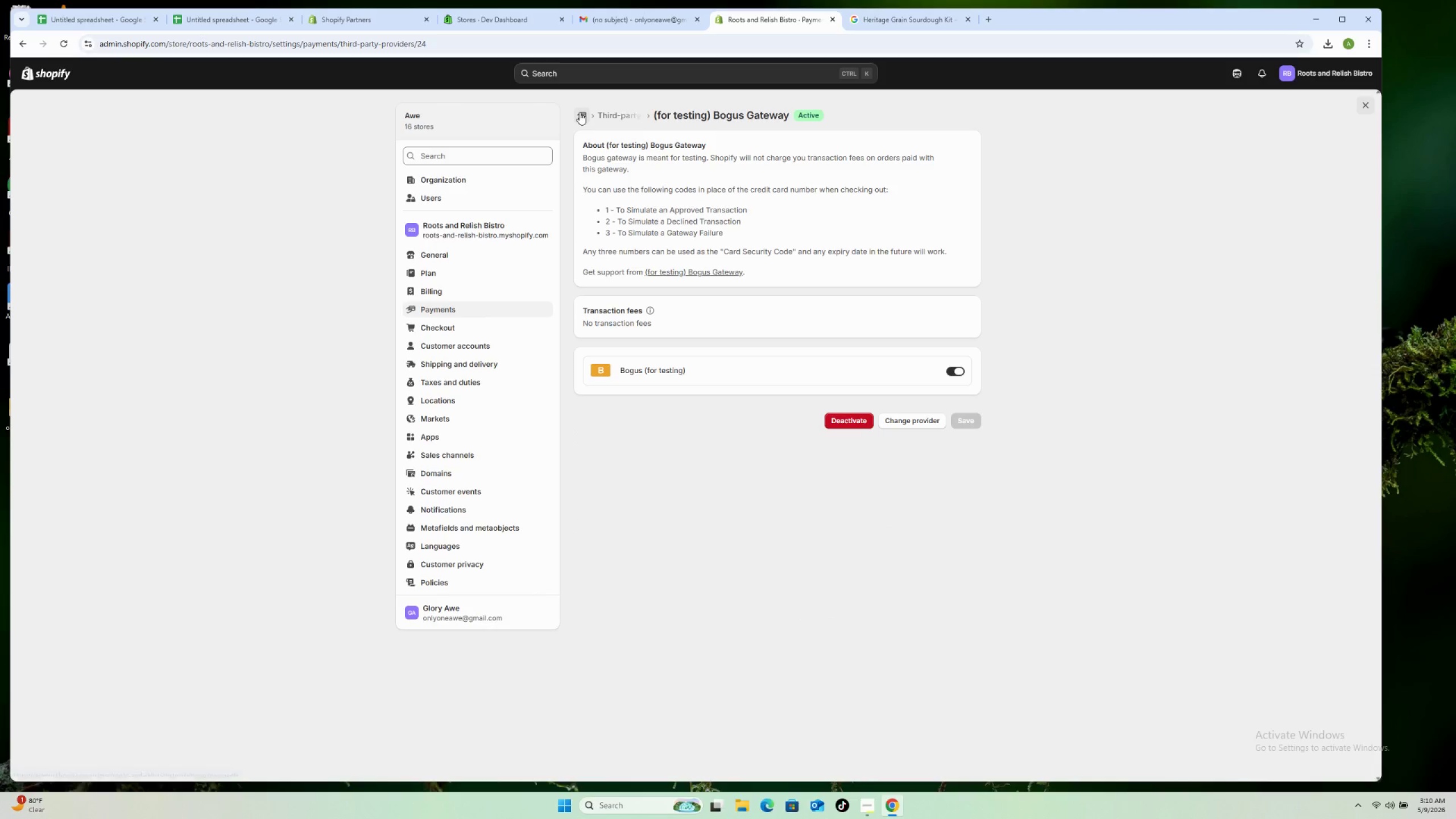 
left_click([580, 113])
 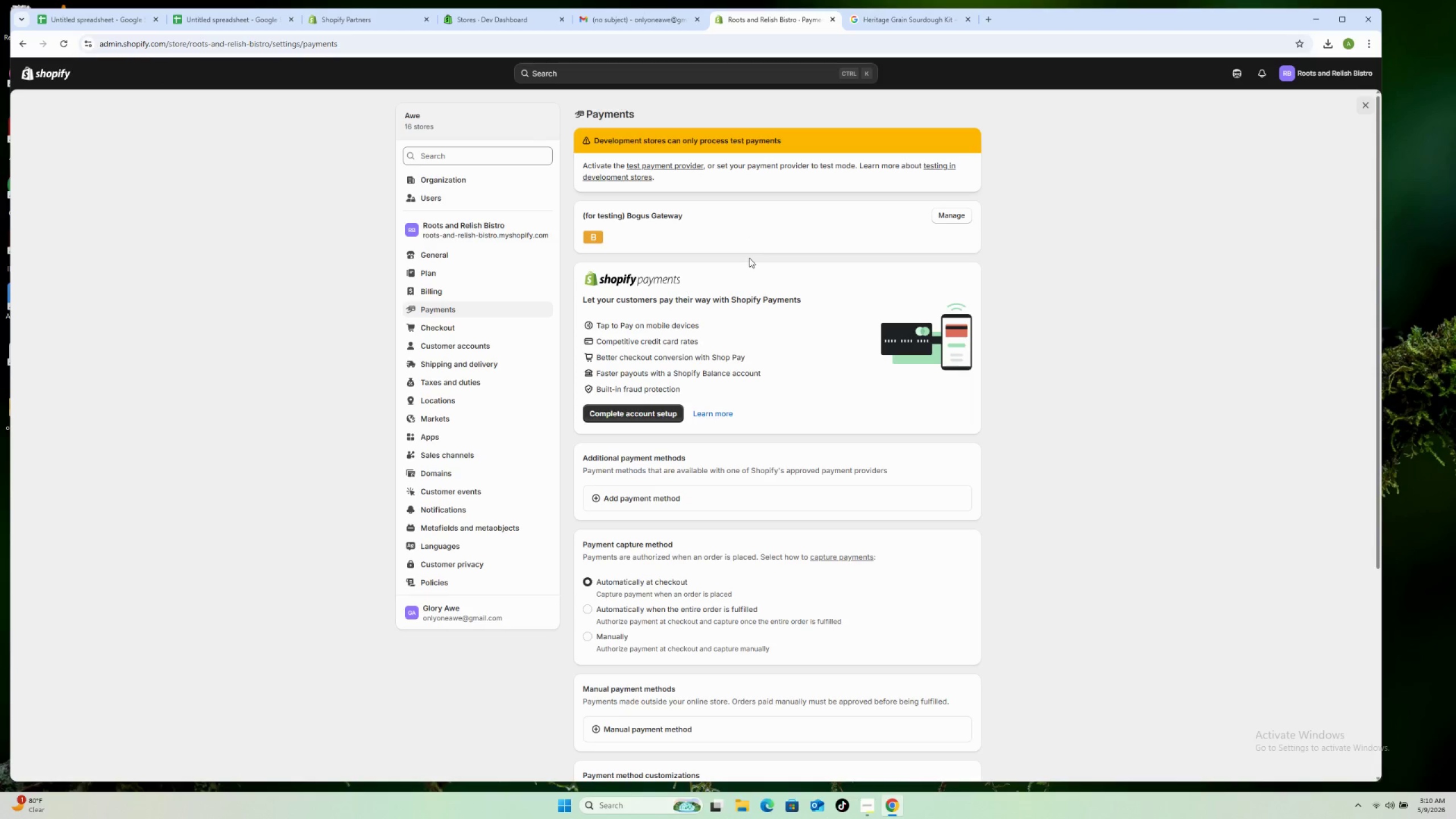 
wait(6.95)
 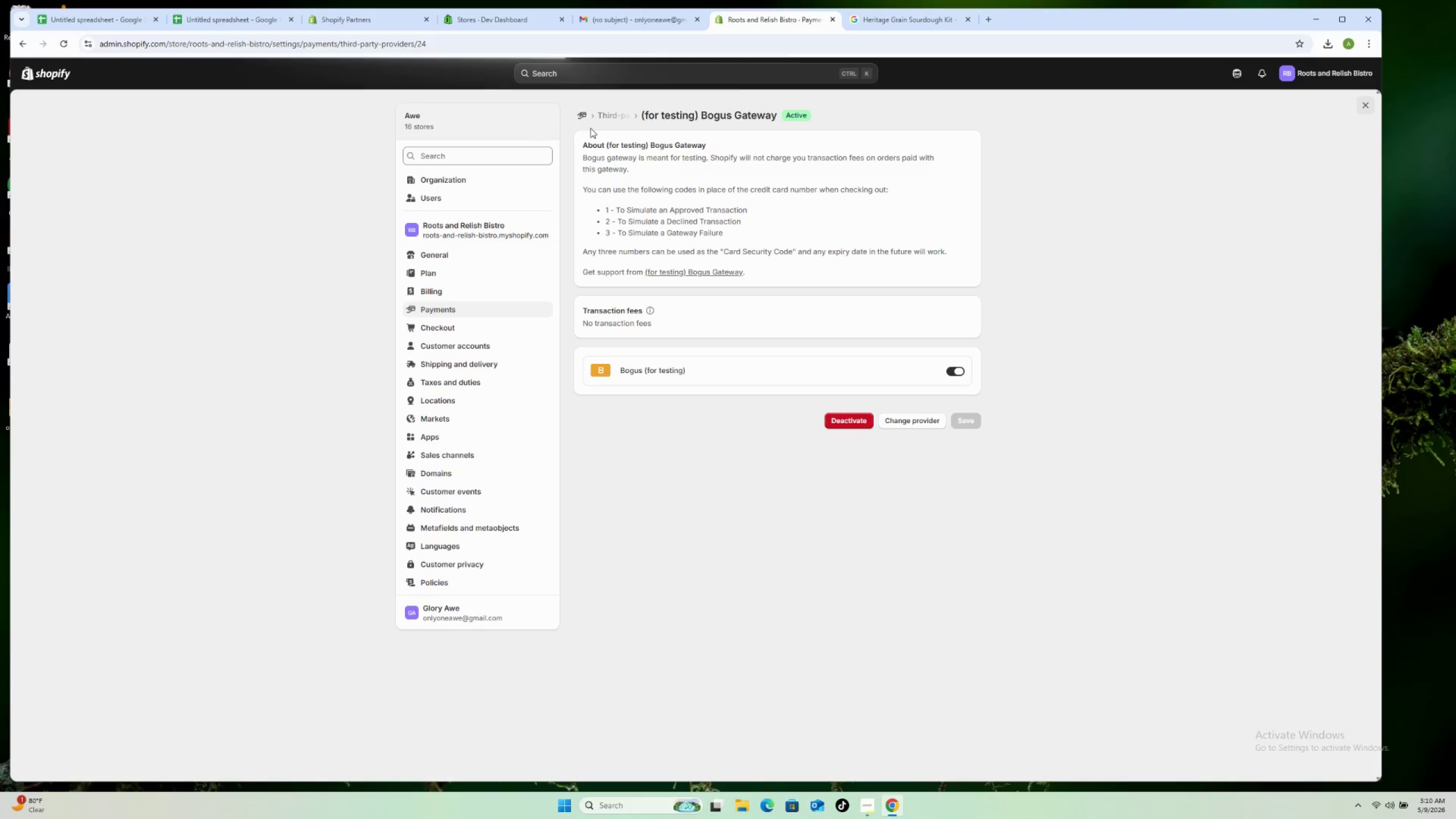 
left_click([622, 411])
 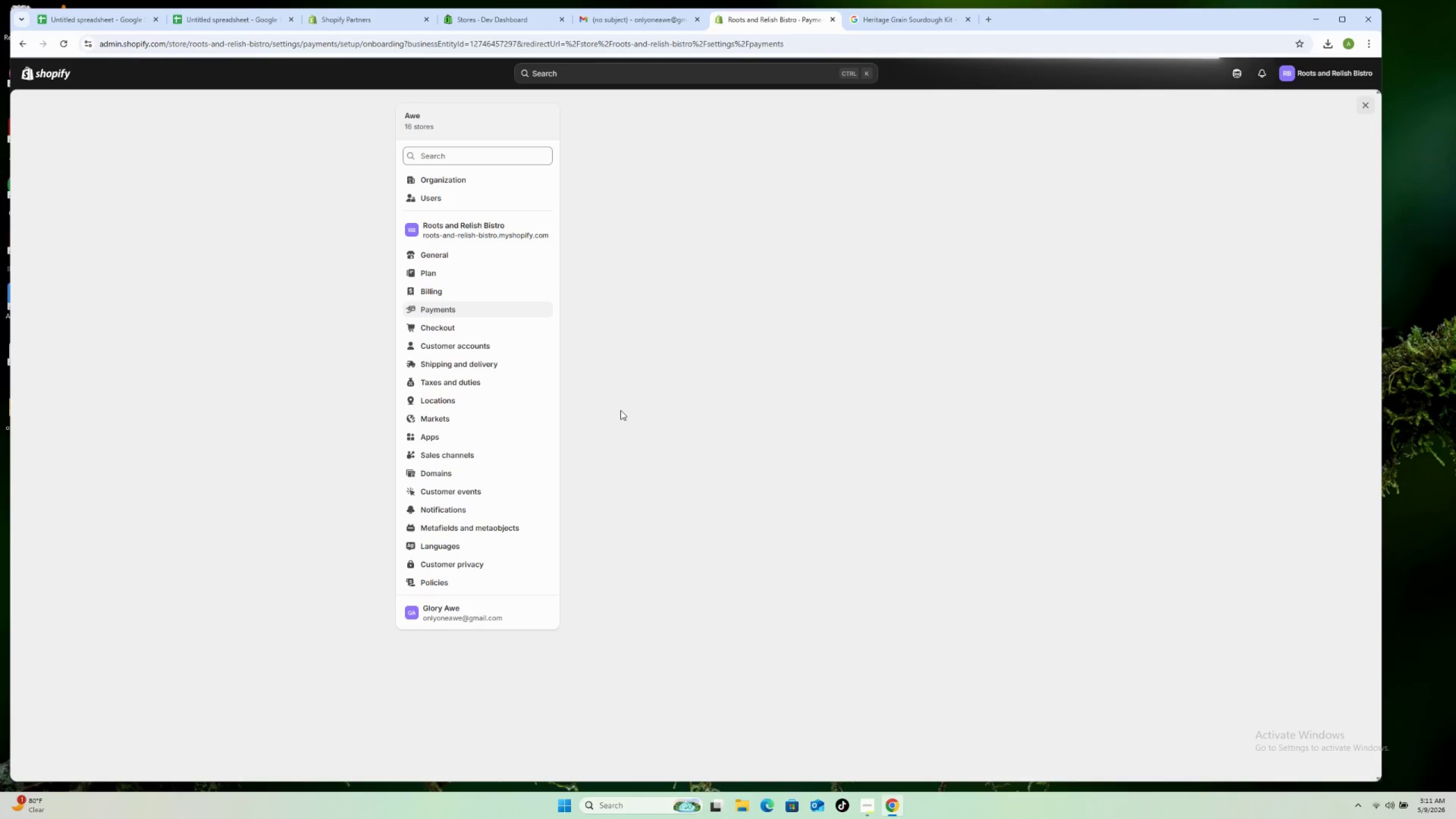 
wait(8.77)
 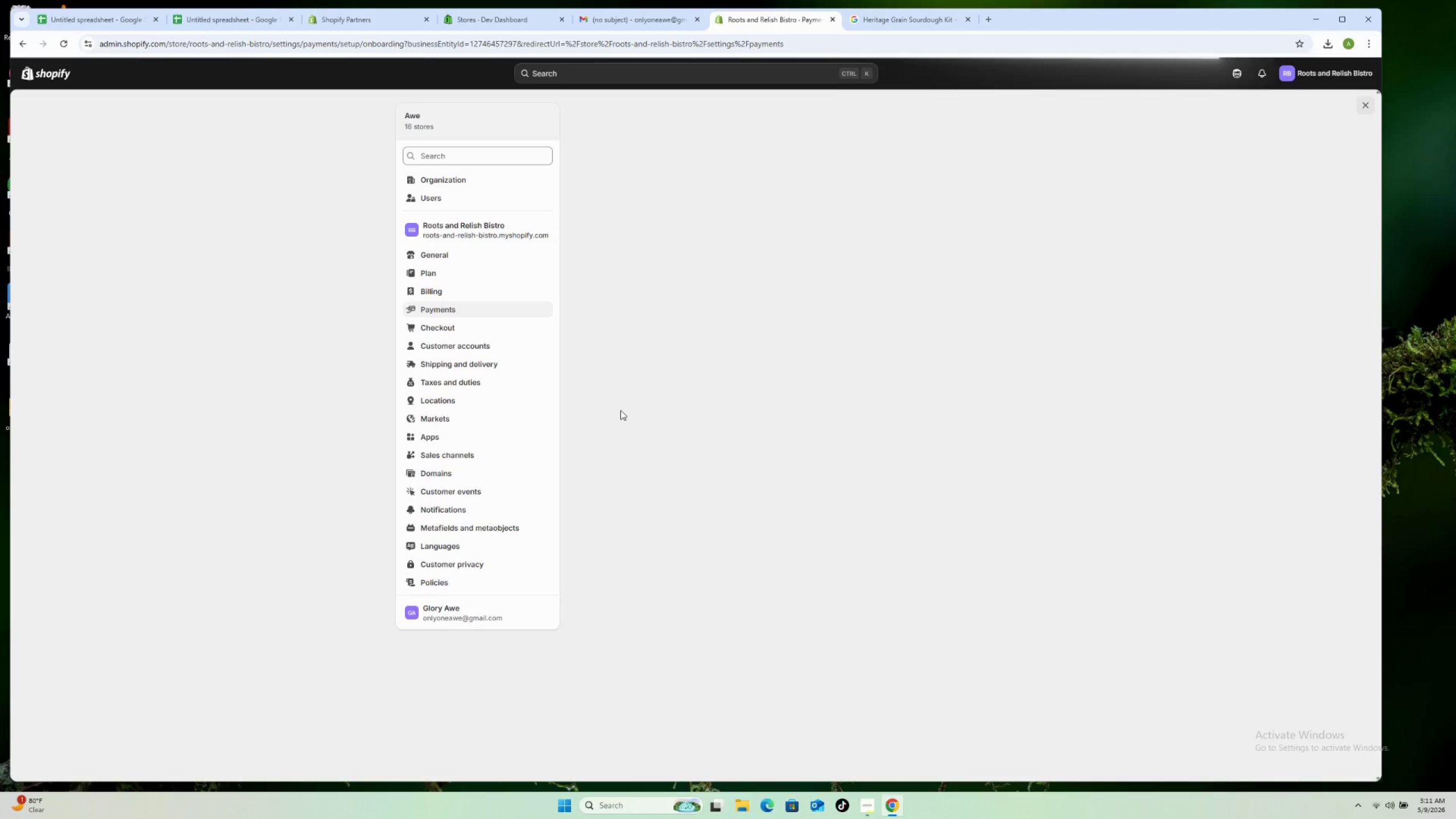 
left_click([626, 710])
 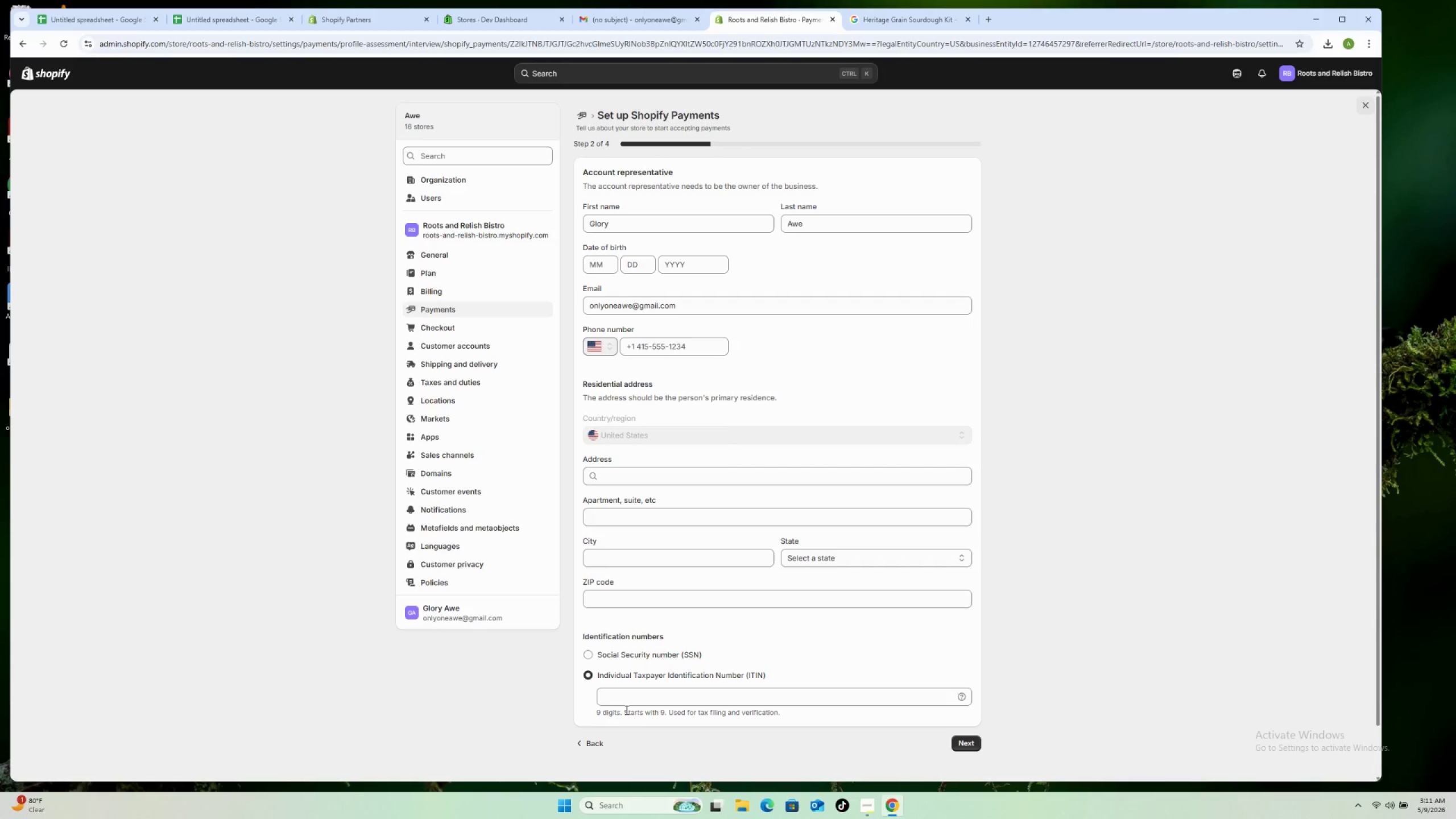 
scroll: coordinate [626, 710], scroll_direction: down, amount: 2.0
 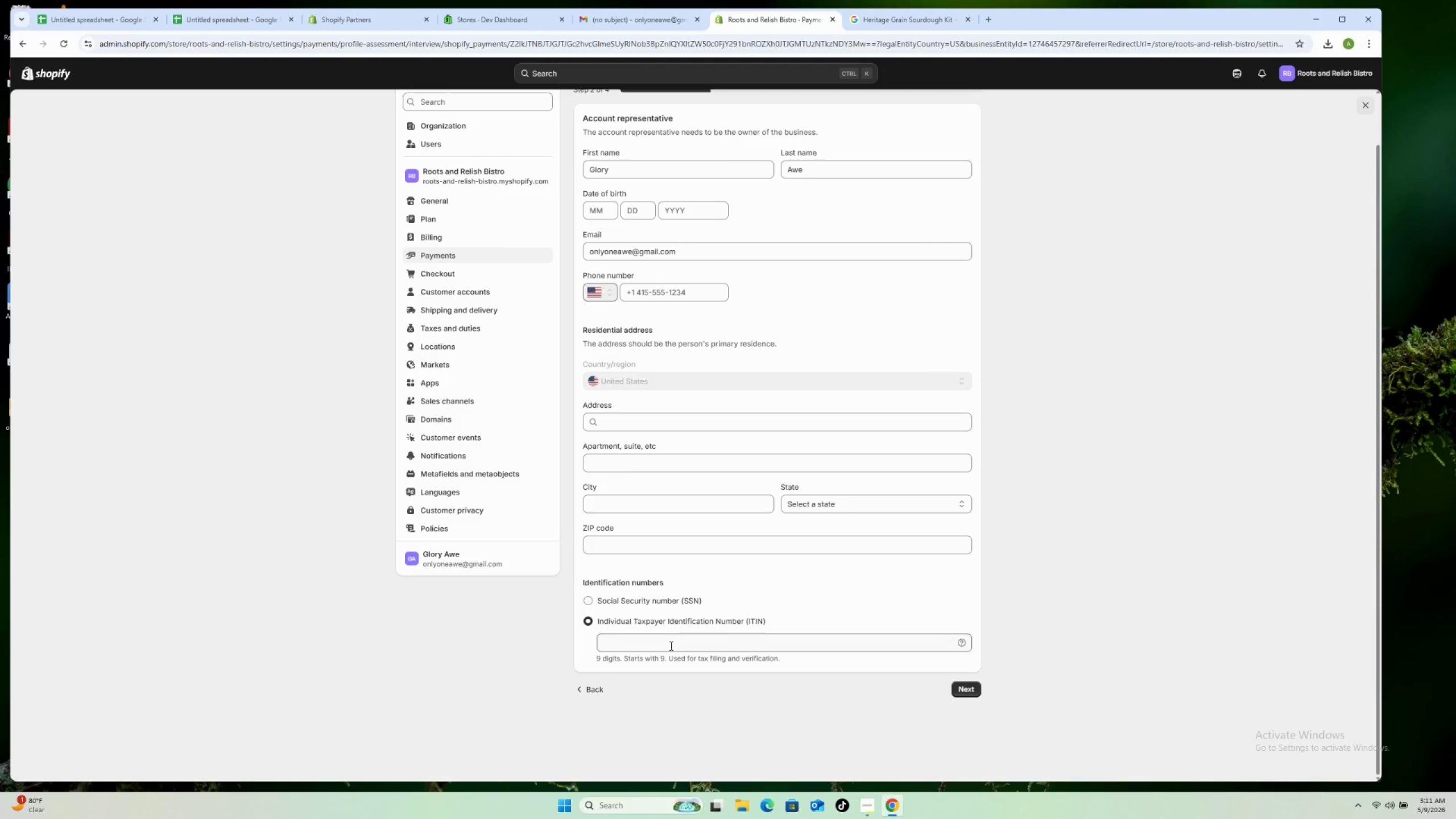 
left_click([670, 646])
 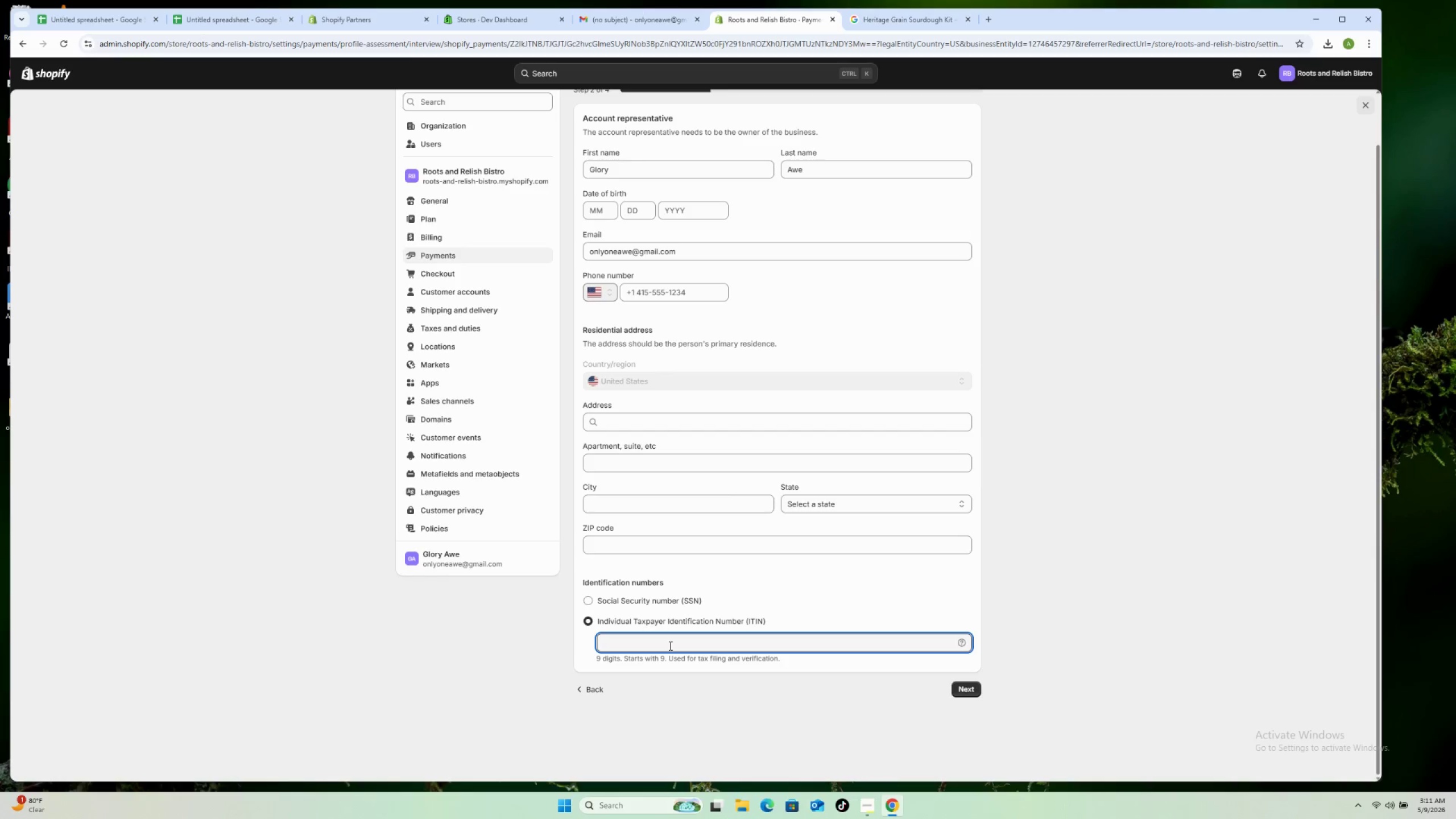 
type(90000000)
 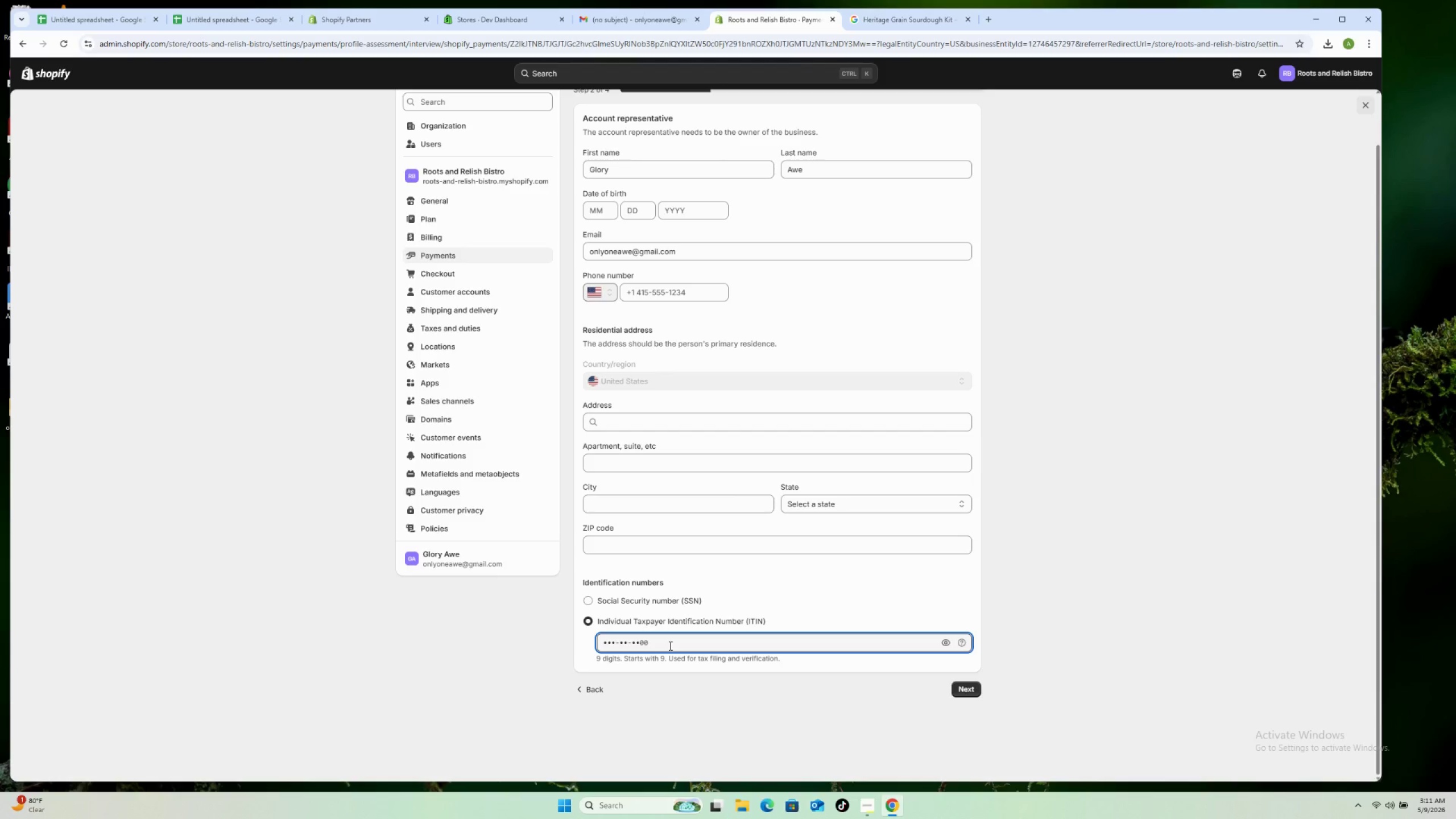 
wait(7.83)
 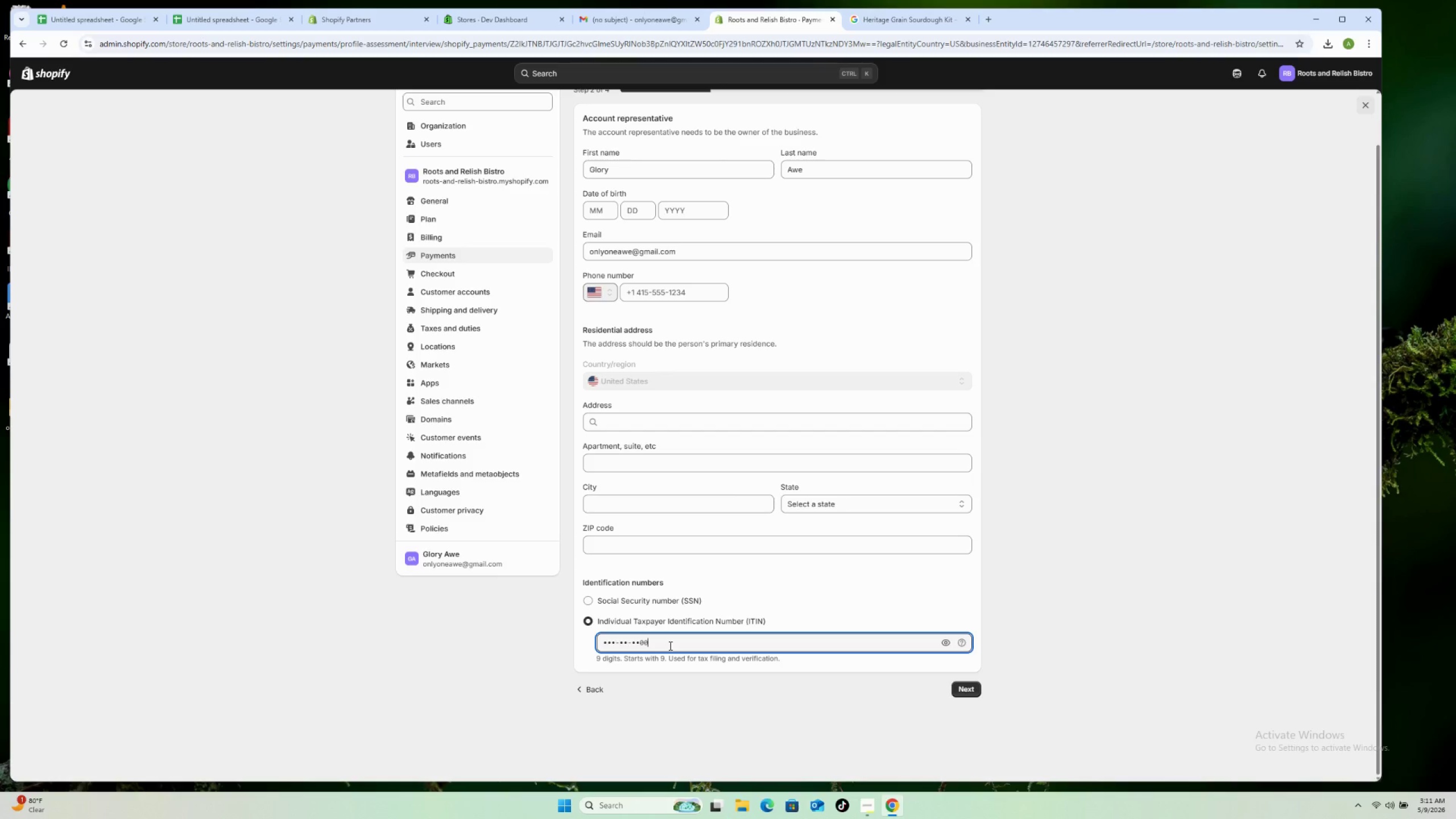 
left_click([688, 289])
 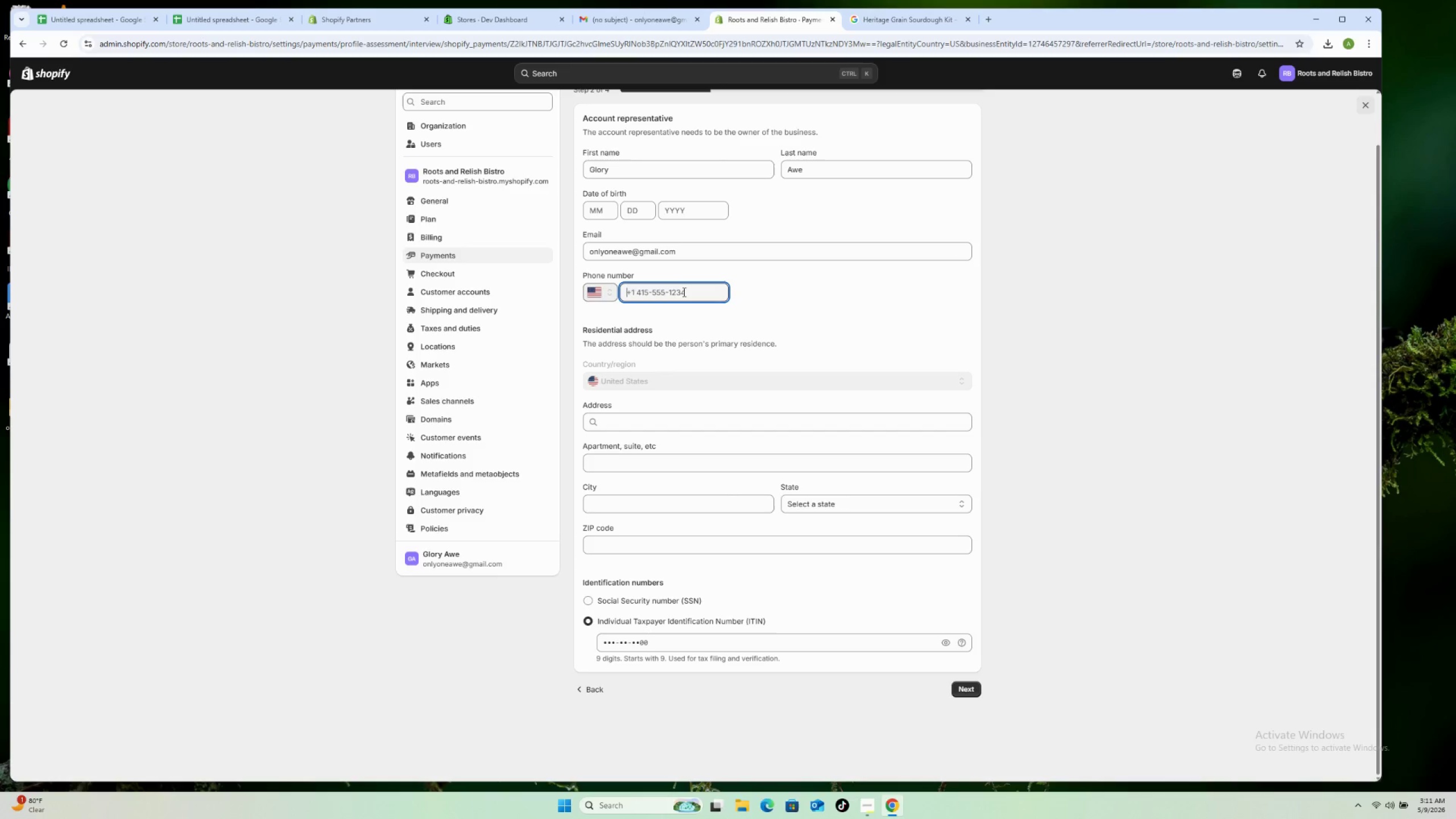 
type(54287086666)
key(Backspace)
 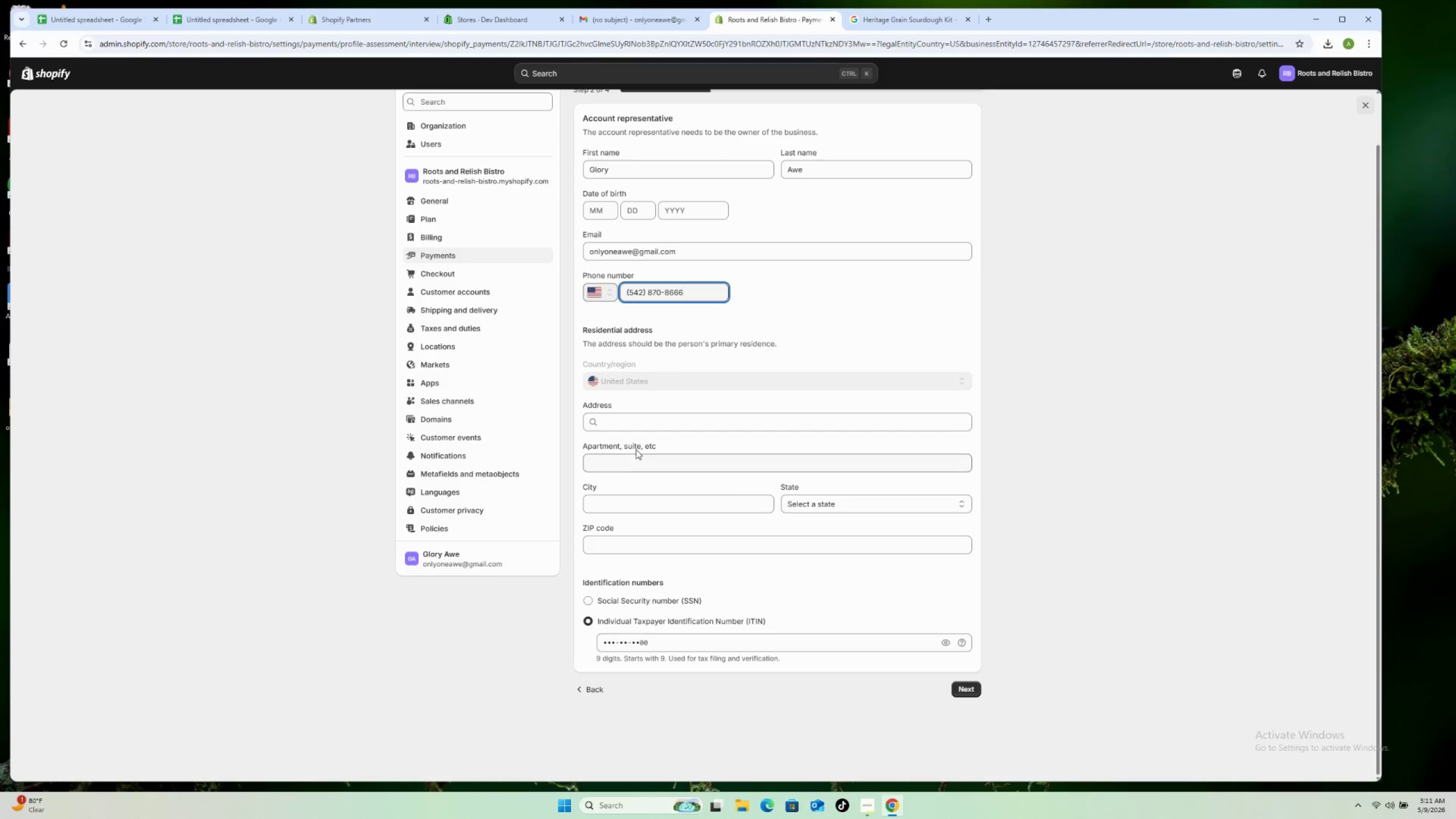 
wait(9.8)
 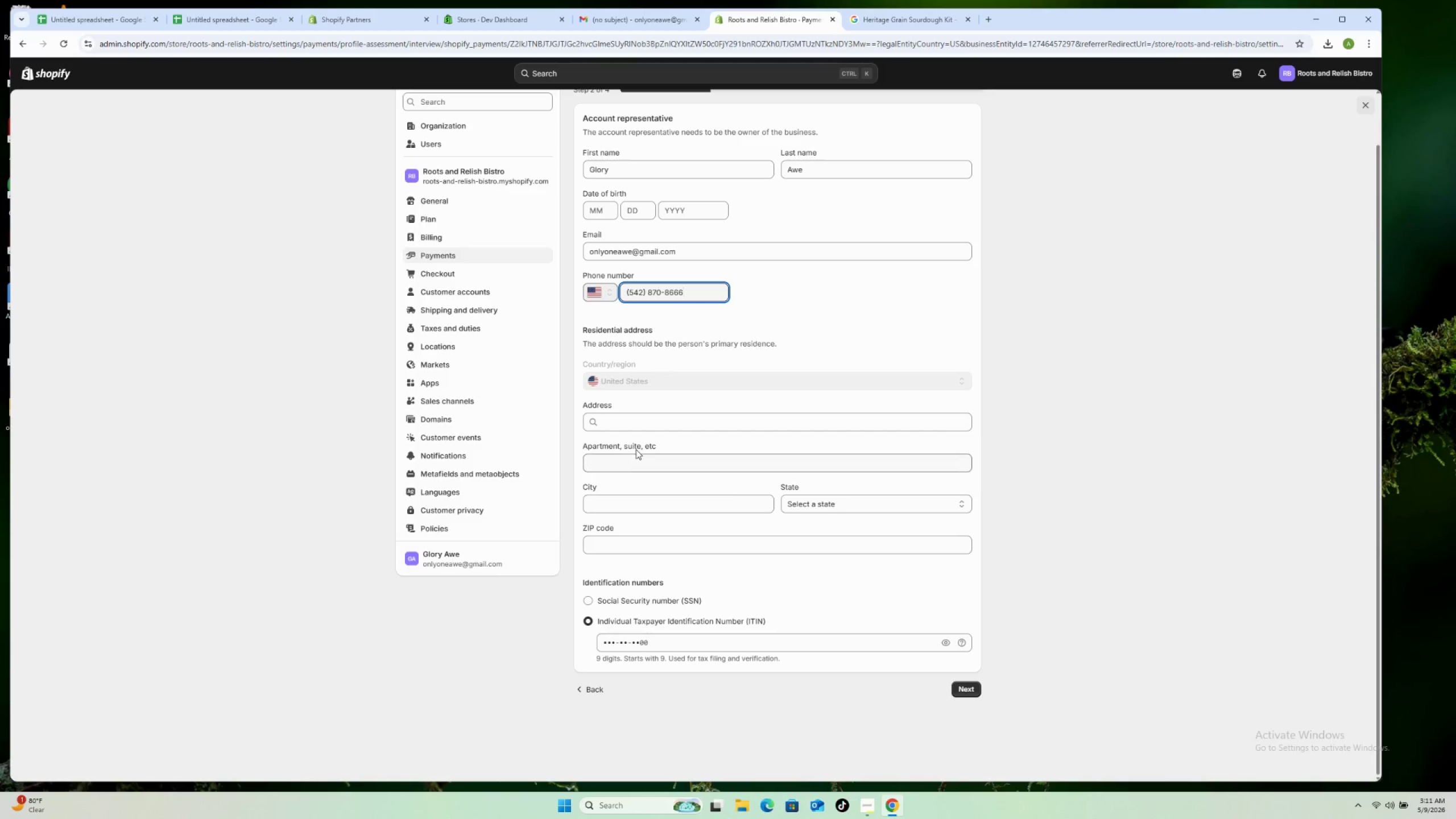 
type(de)
 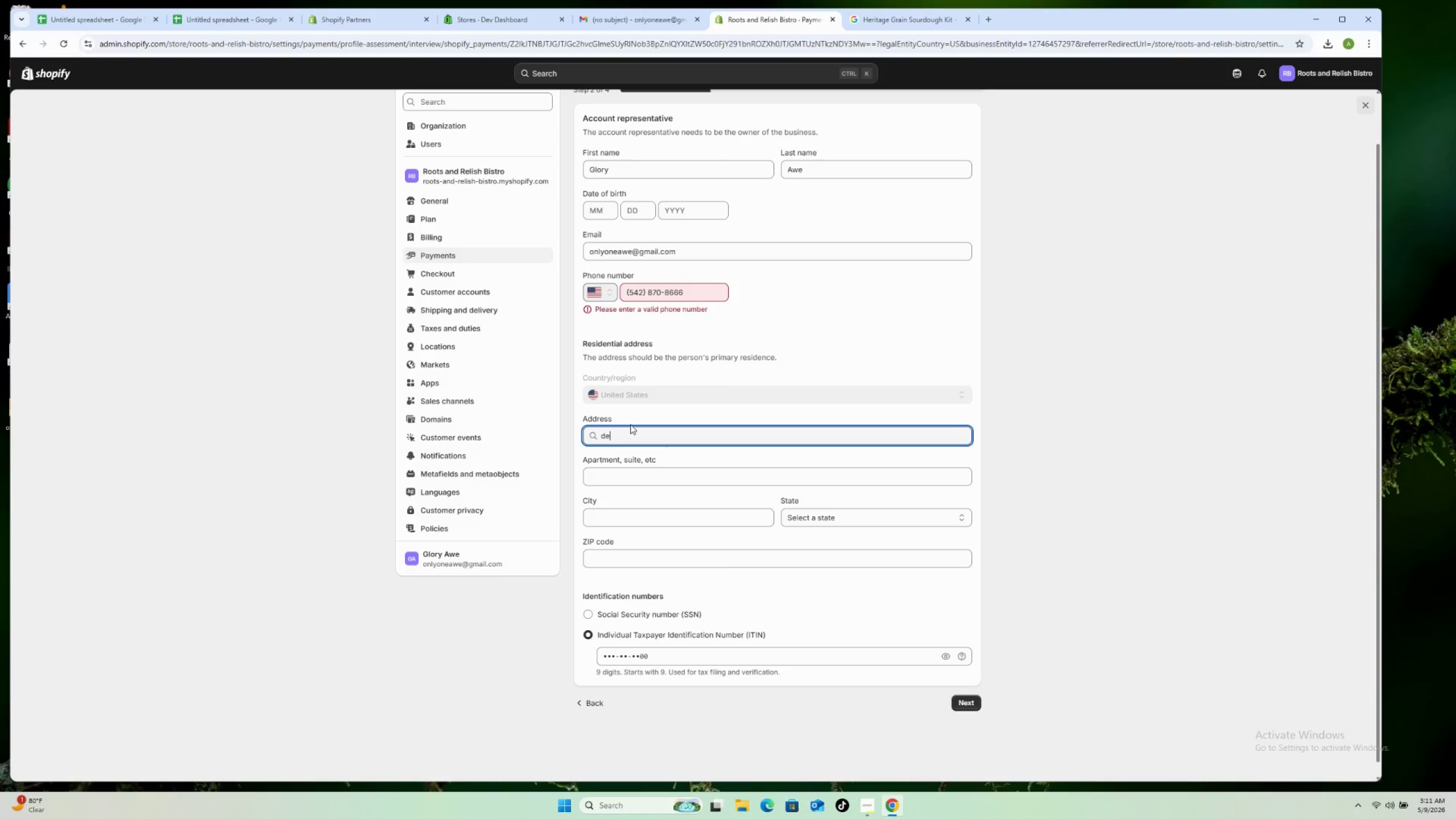 
type(la)
 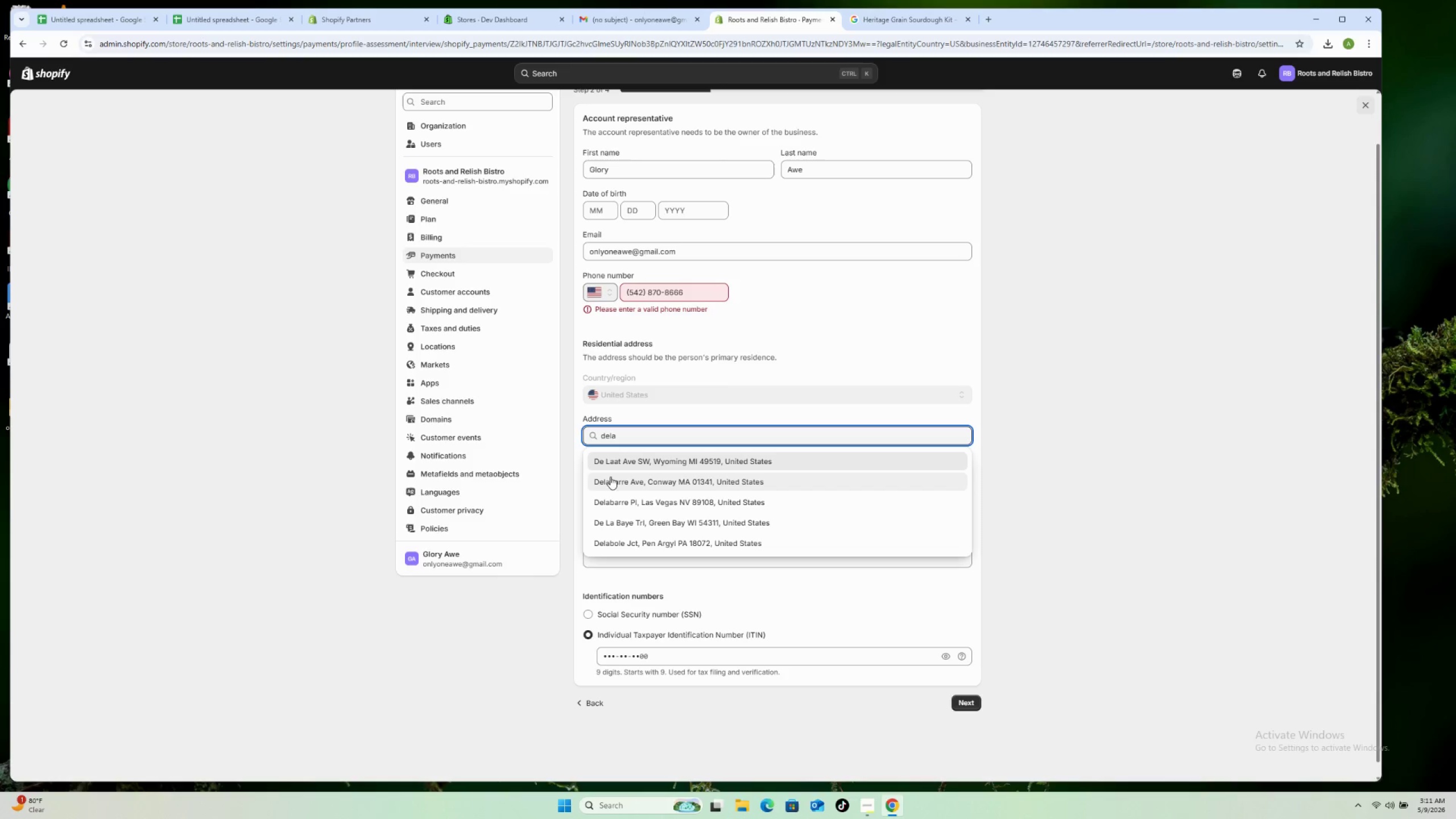 
left_click([612, 481])
 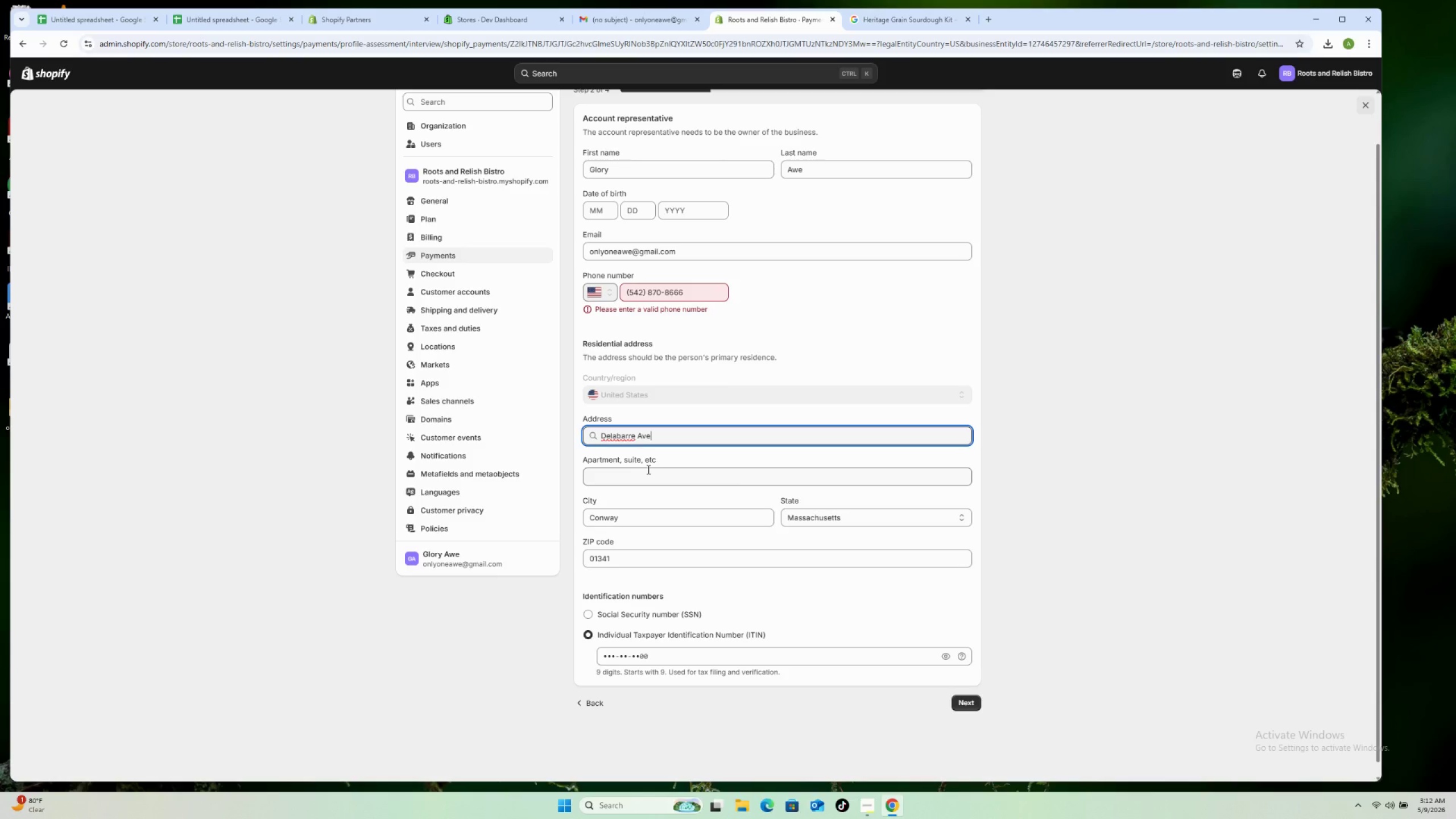 
wait(13.22)
 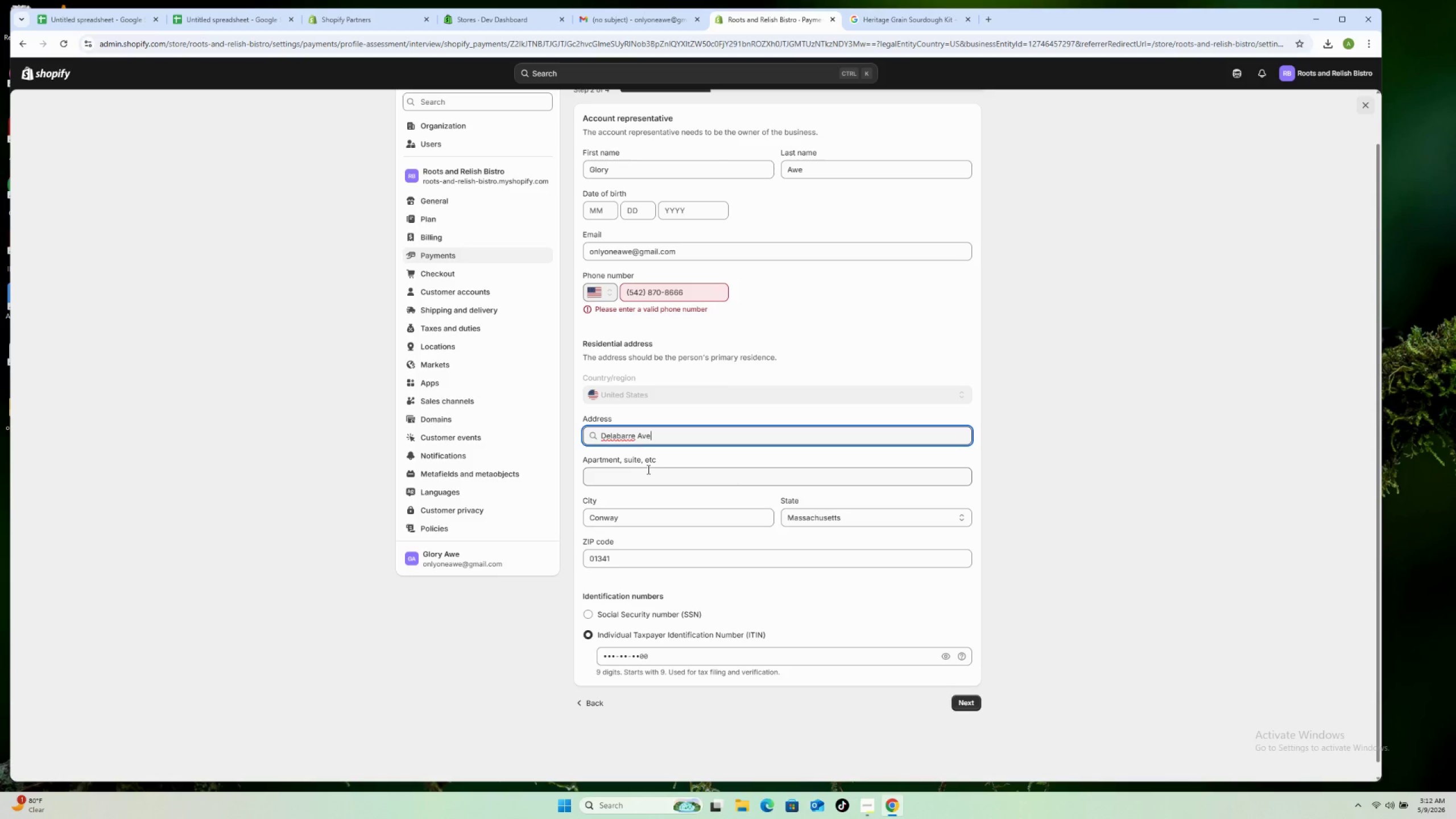 
hold_key(key=Backspace, duration=0.7)
 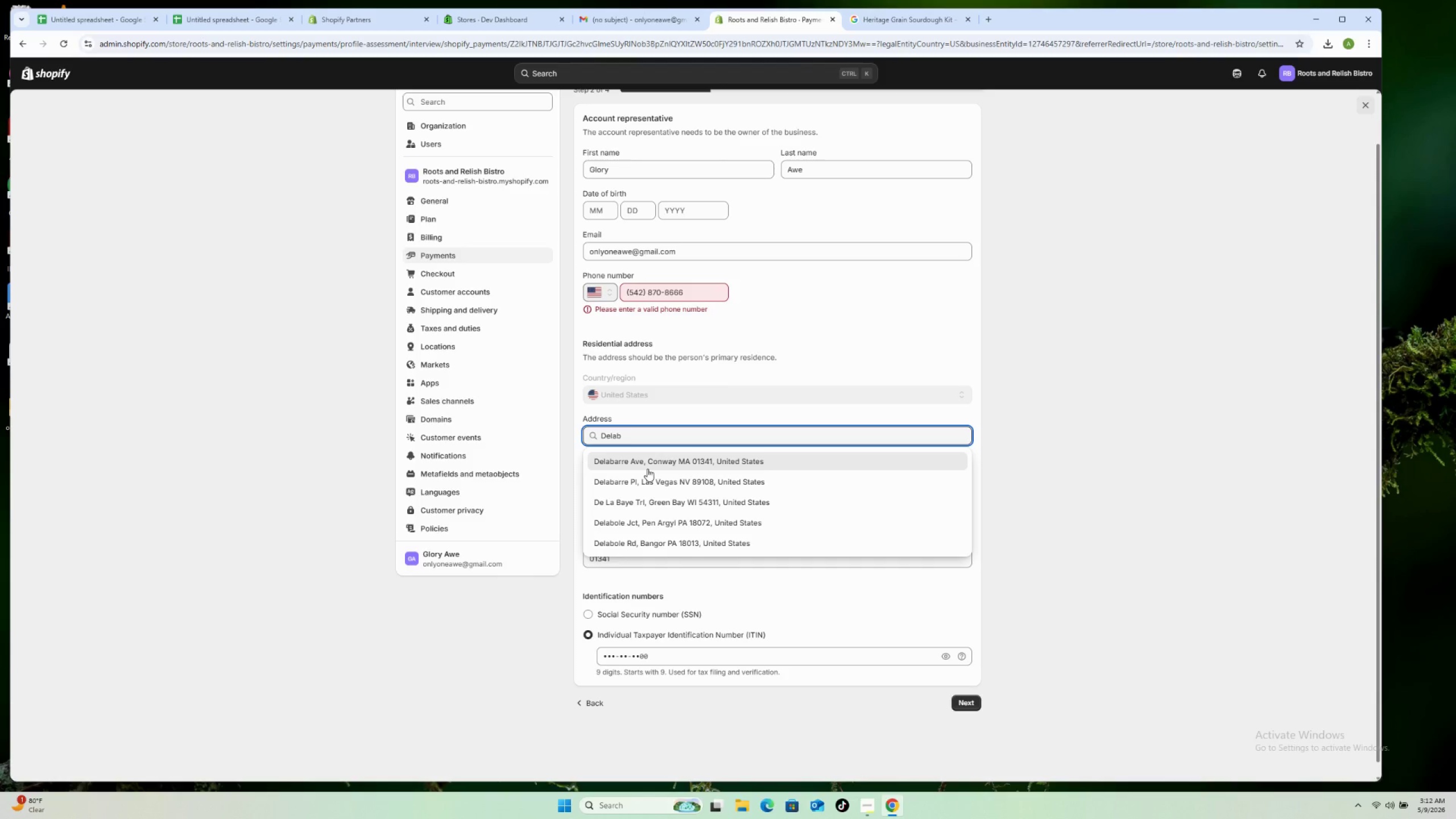 
left_click([647, 469])
 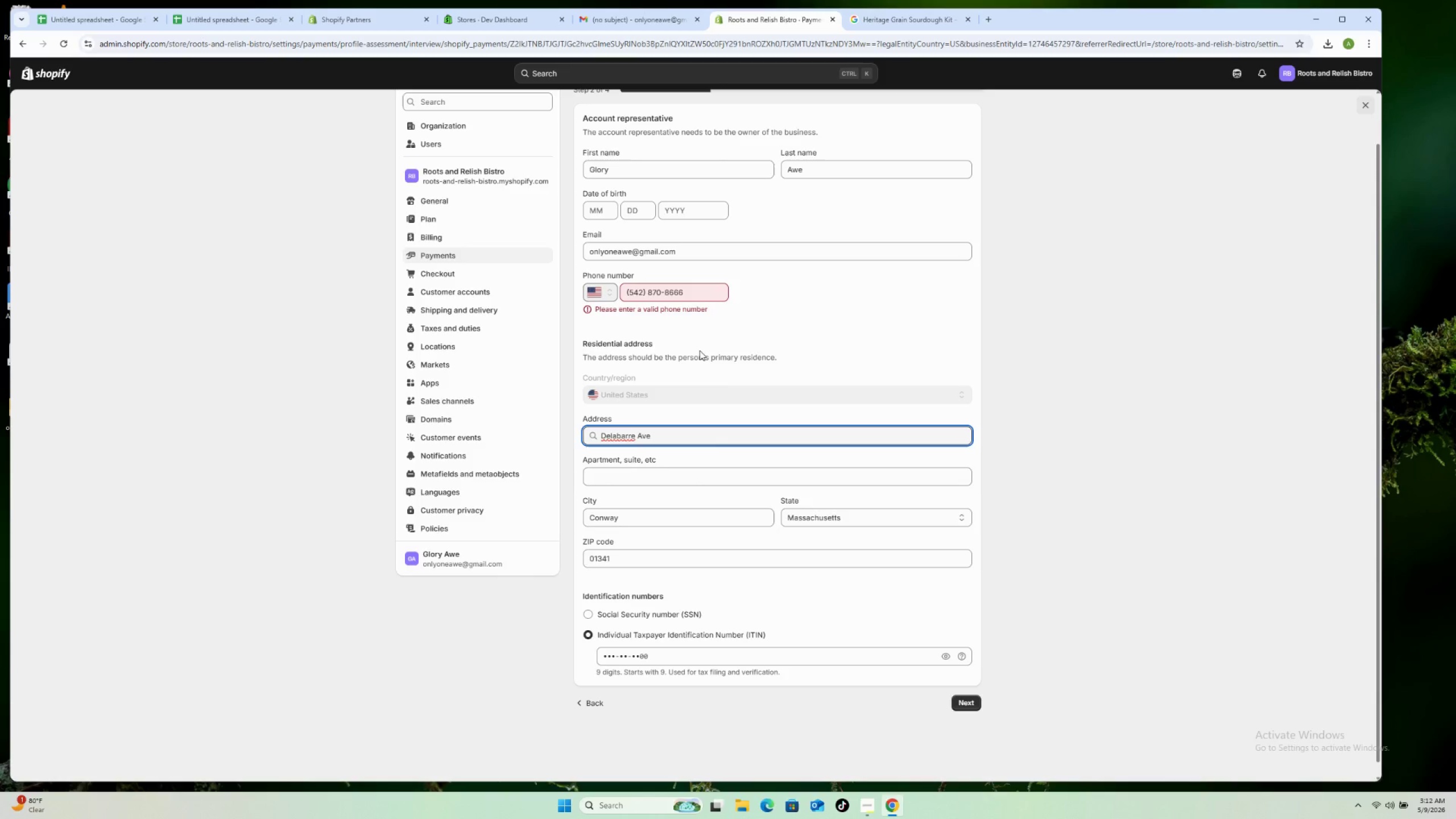 
wait(8.03)
 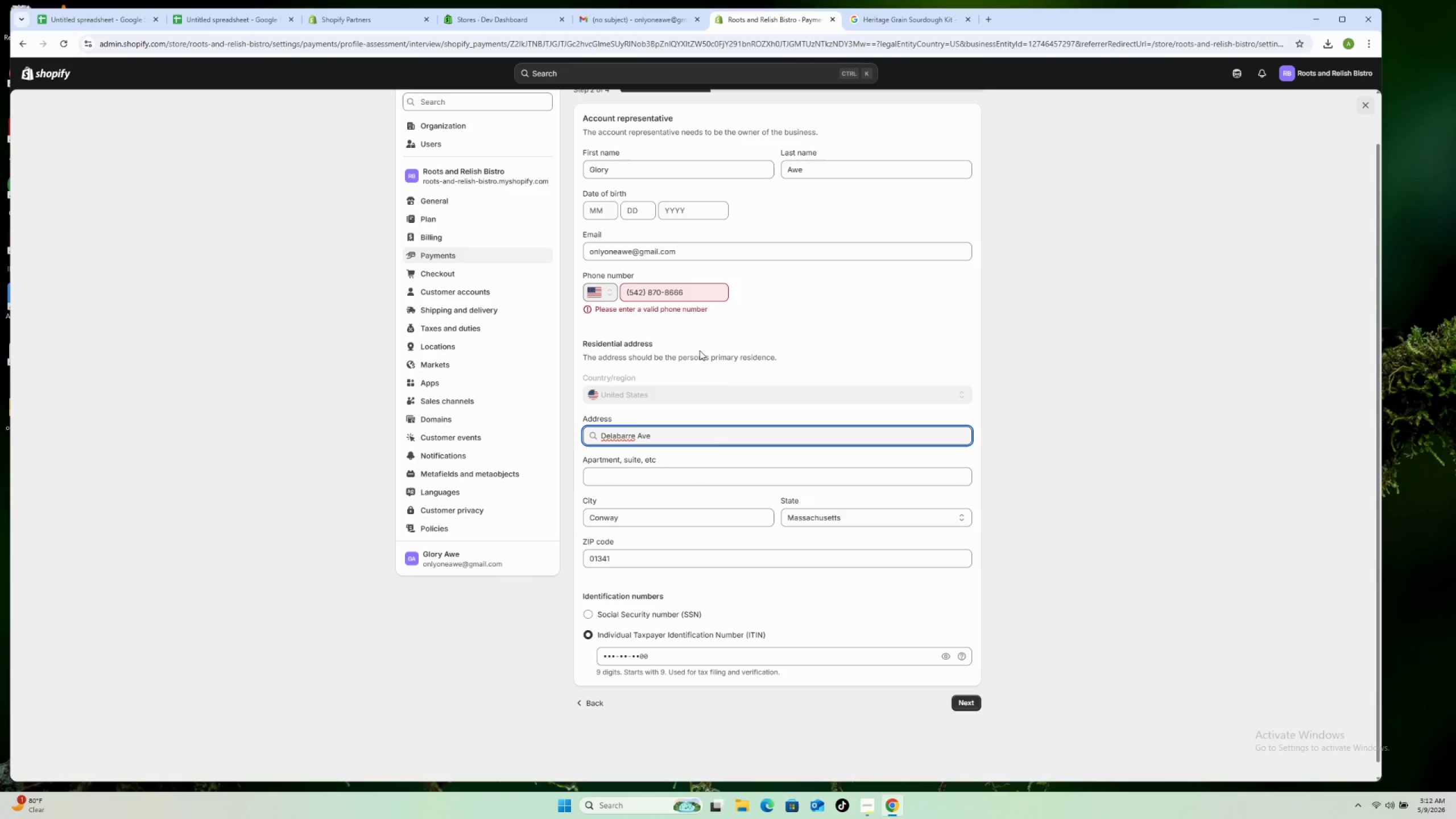 
double_click([686, 292])
 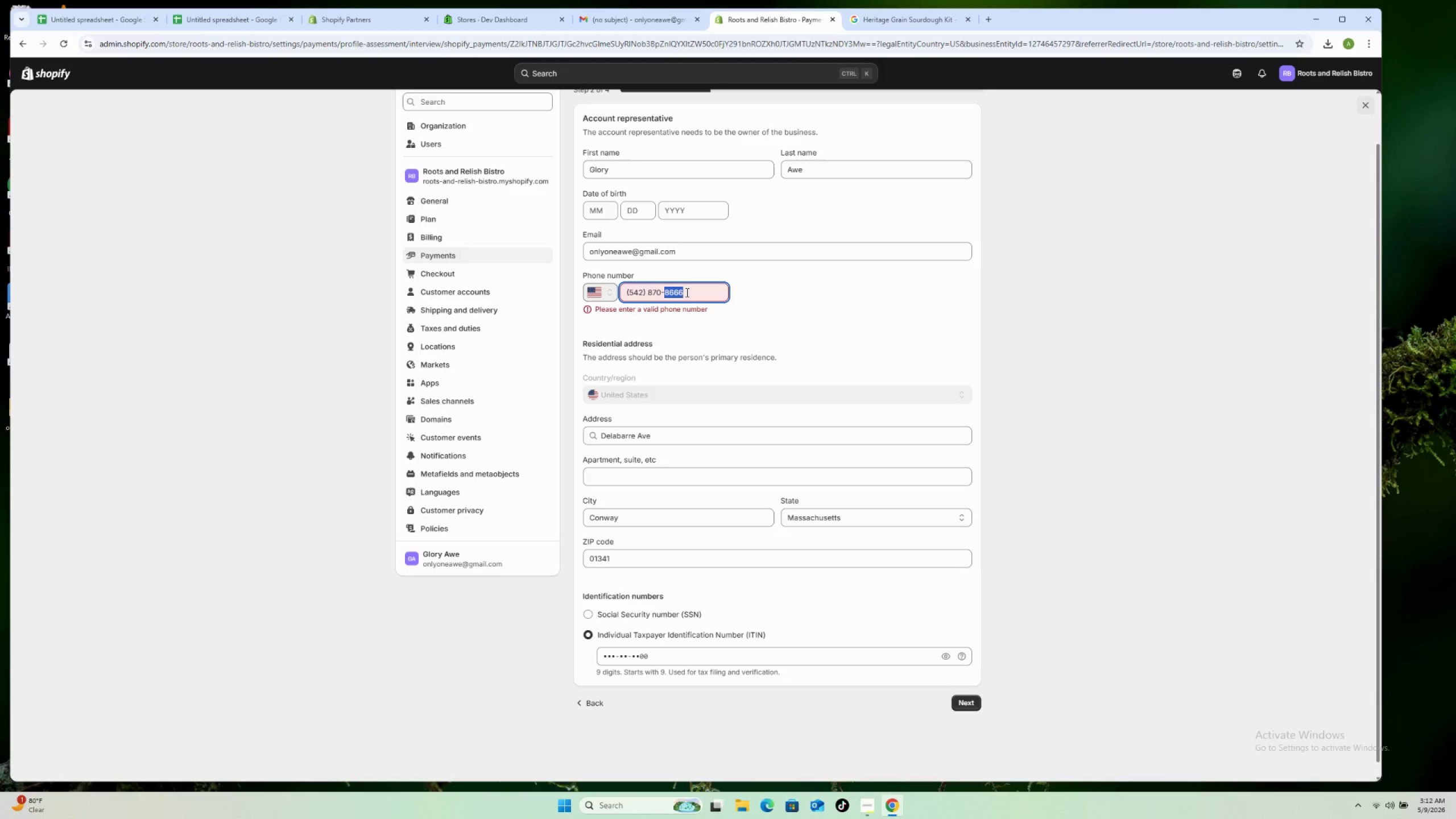 
wait(8.0)
 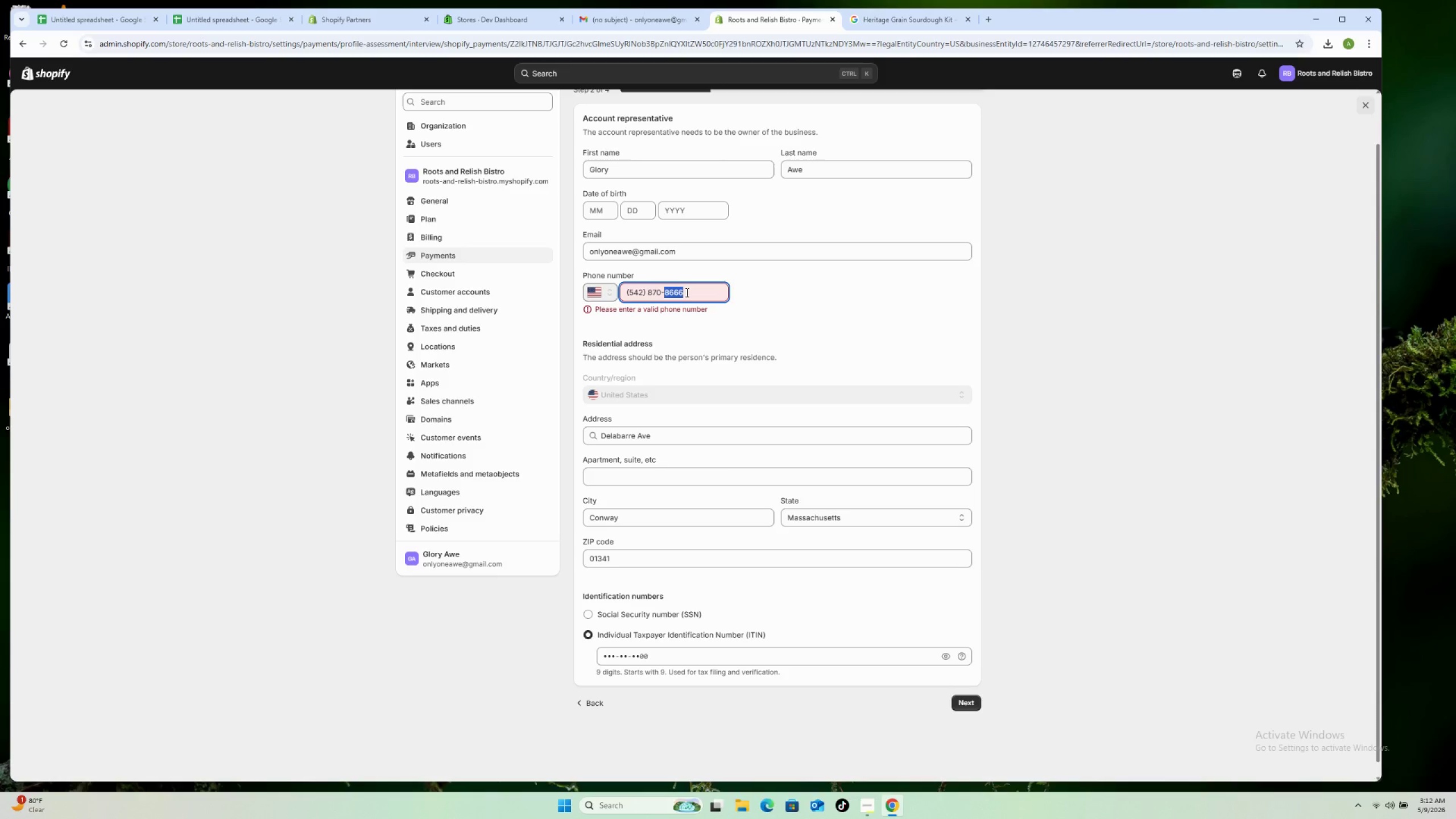 
hold_key(key=Backspace, duration=0.53)
 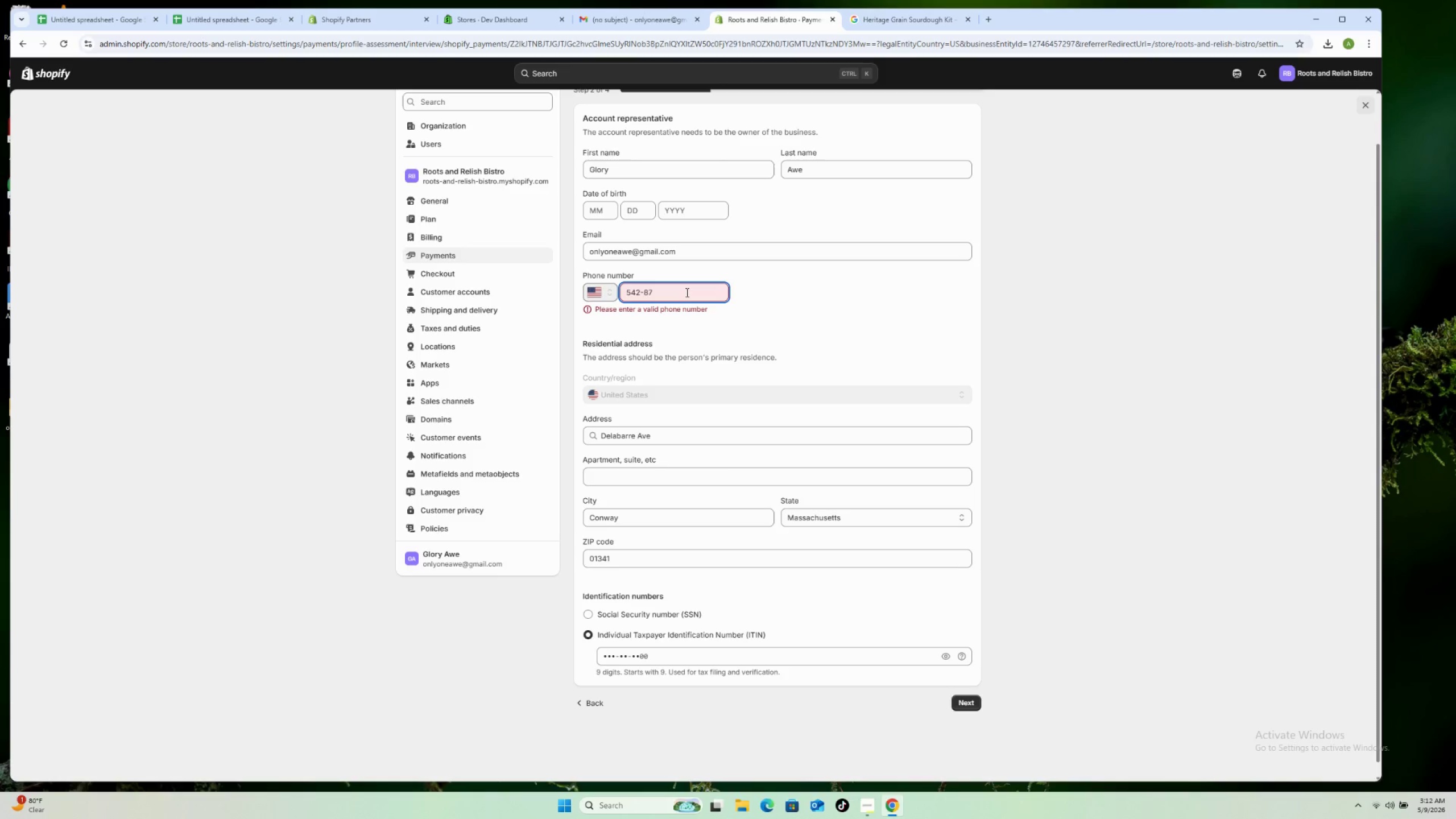 
key(Backspace)
key(Backspace)
key(Backspace)
key(Backspace)
key(Backspace)
type(9793233415)
 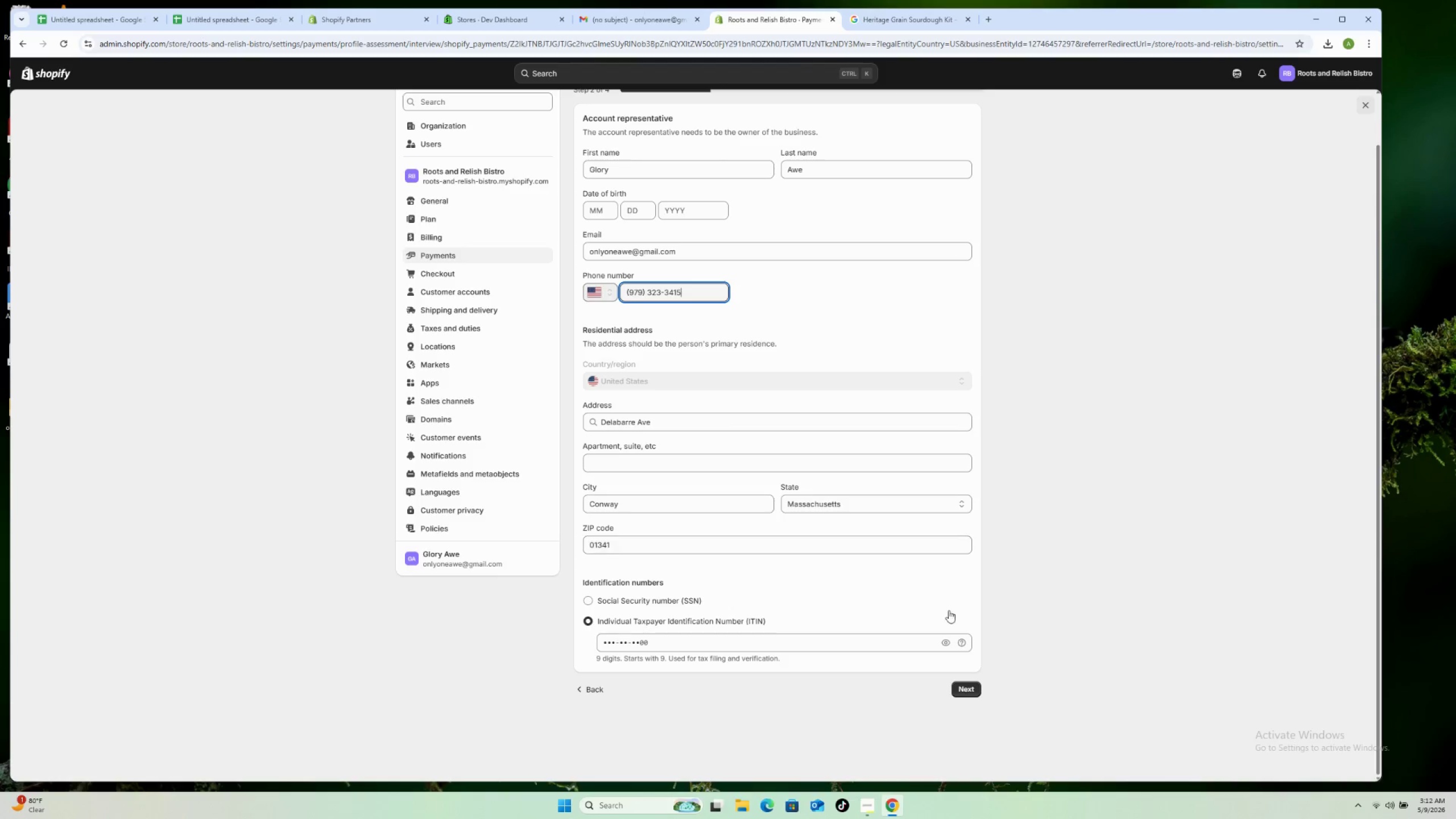 
left_click([964, 692])
 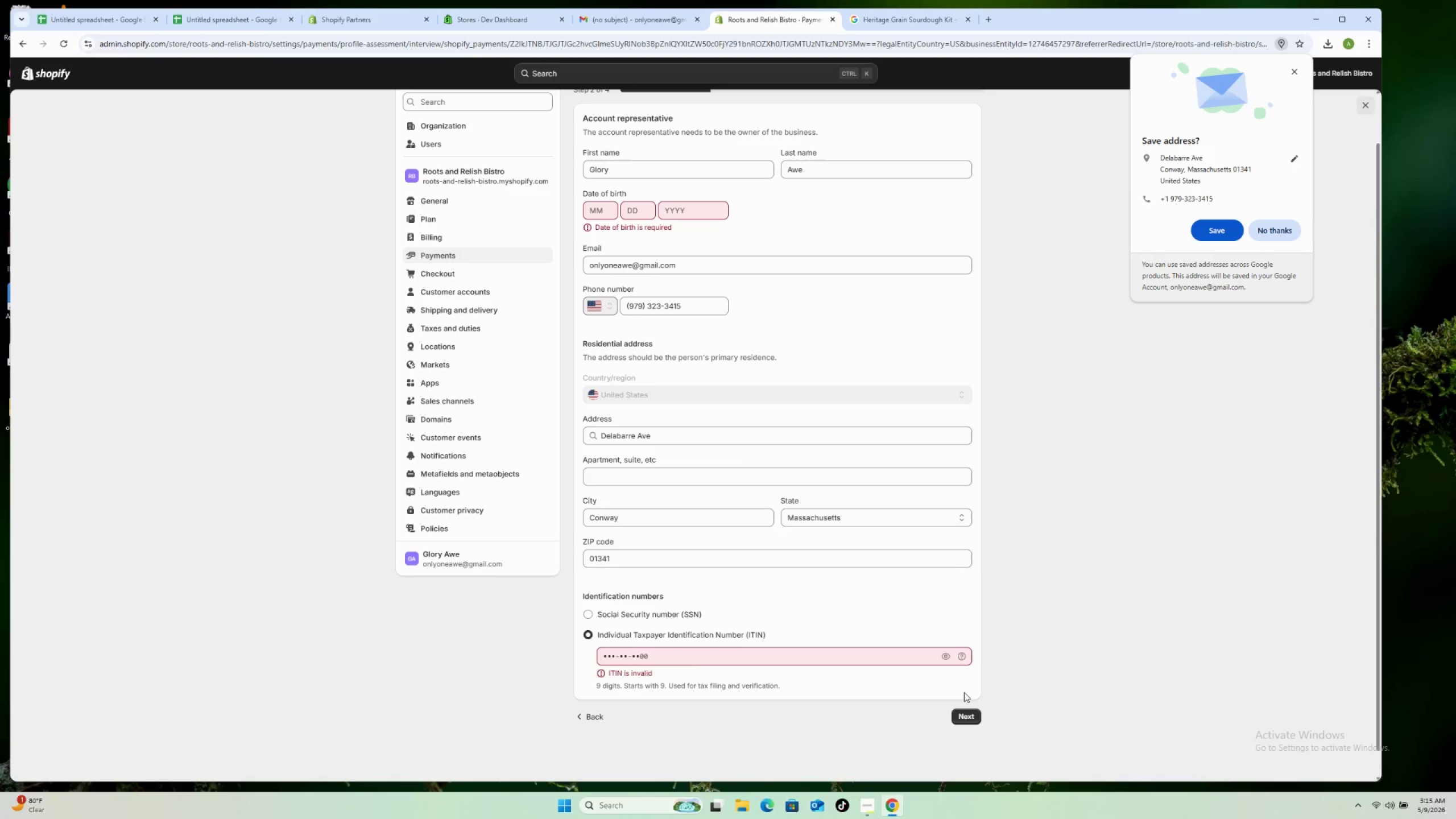 
wait(202.38)
 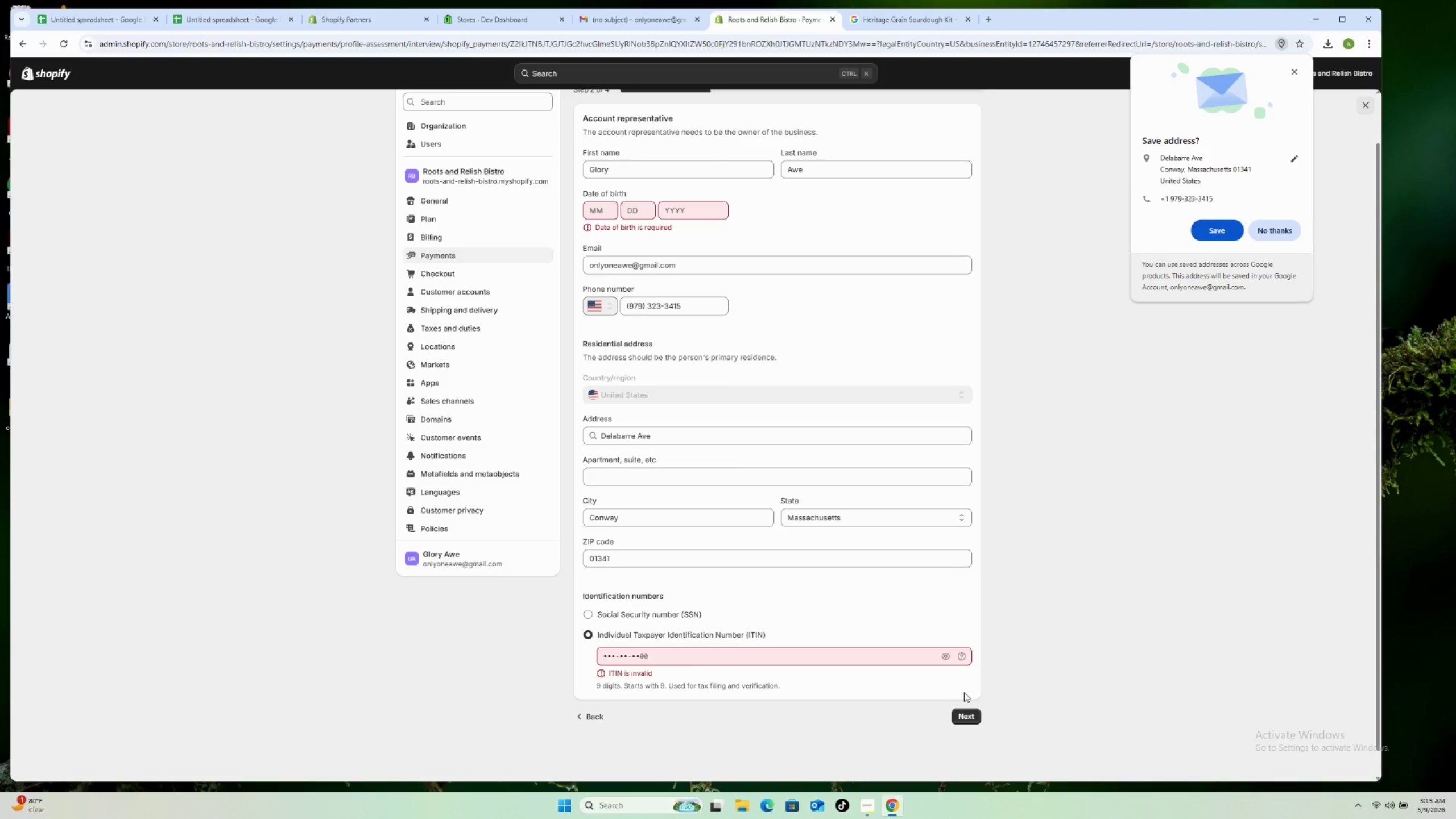 
left_click([444, 250])
 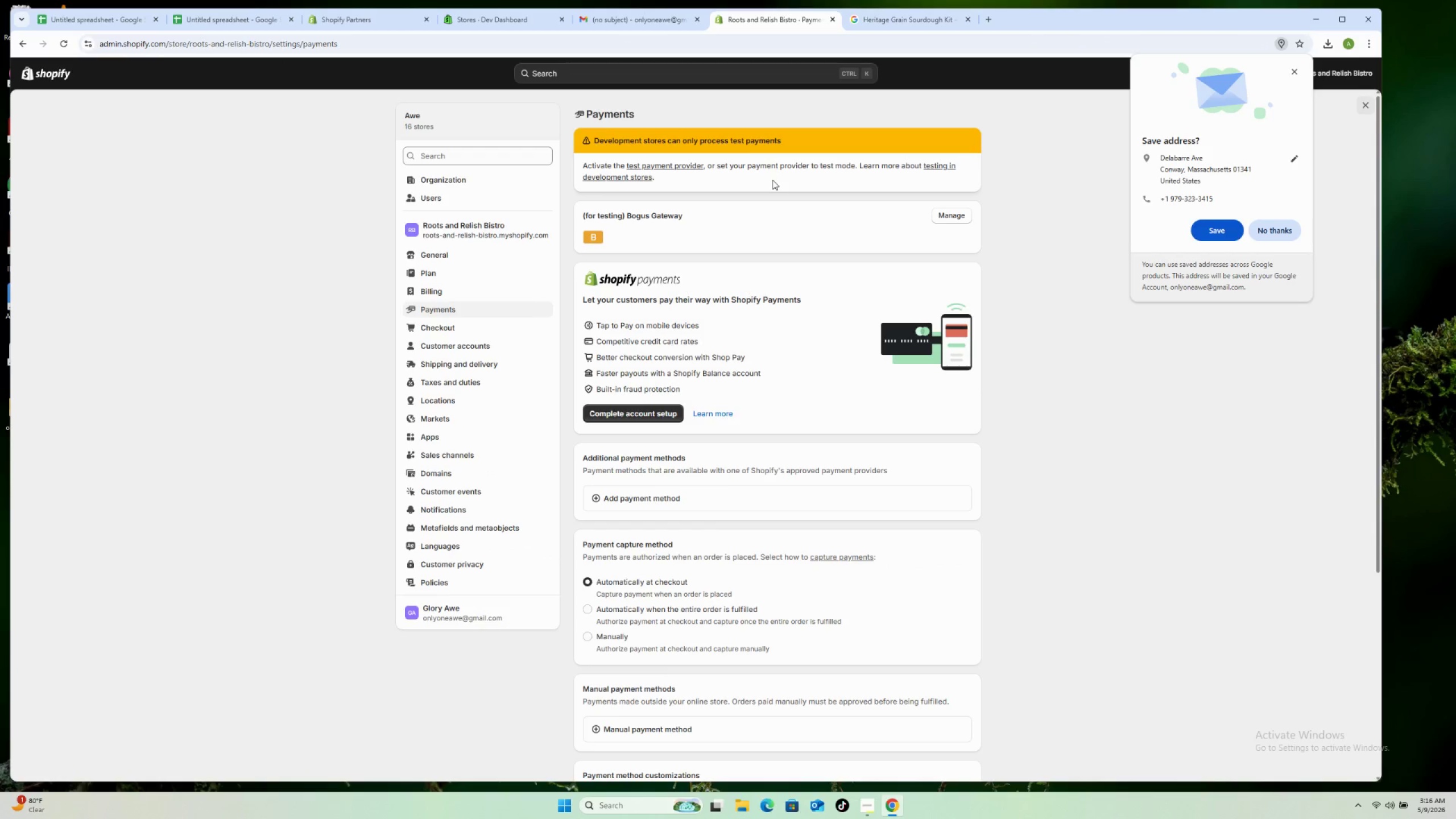 
wait(7.05)
 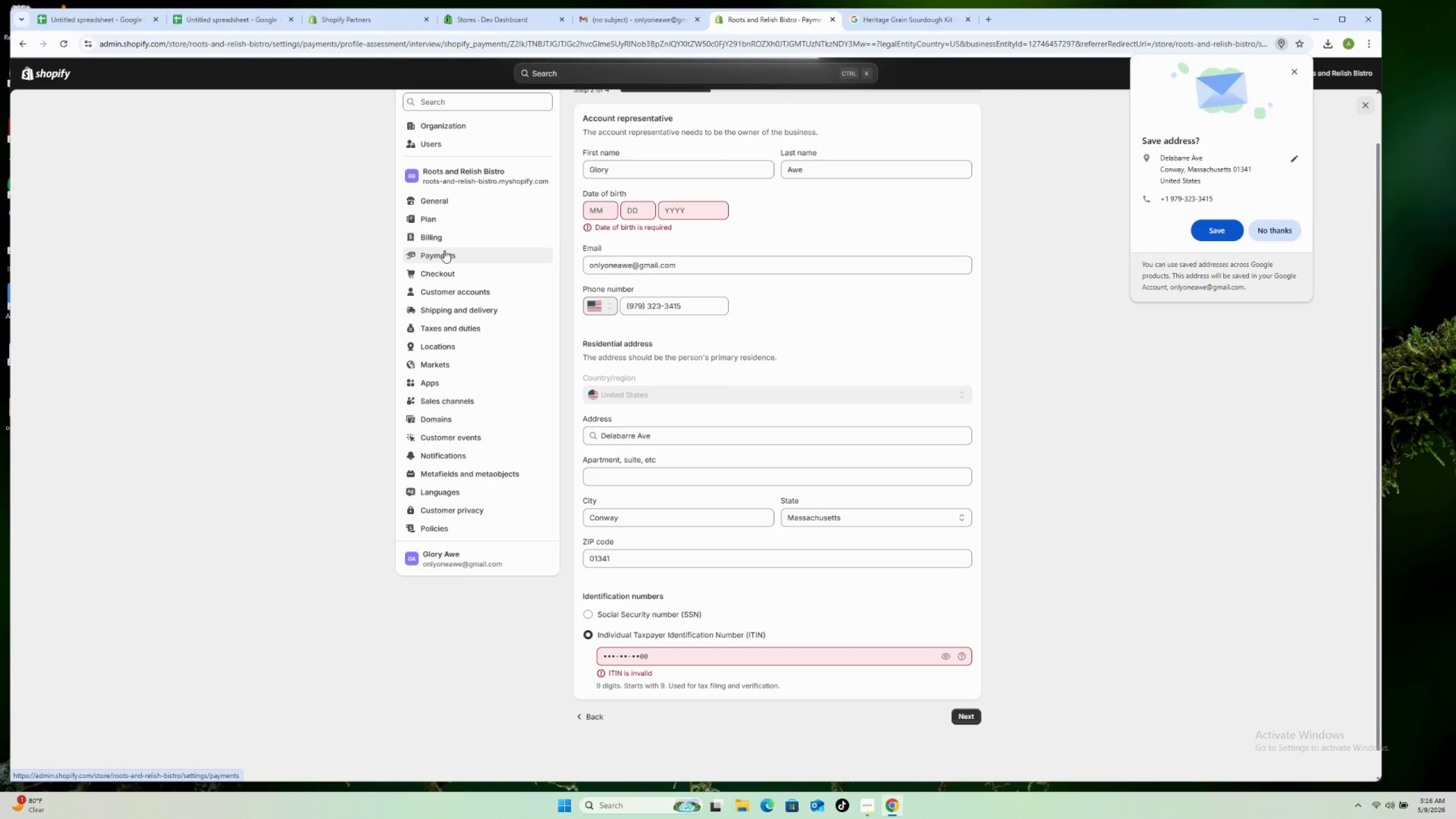 
scroll: coordinate [873, 354], scroll_direction: down, amount: 4.0
 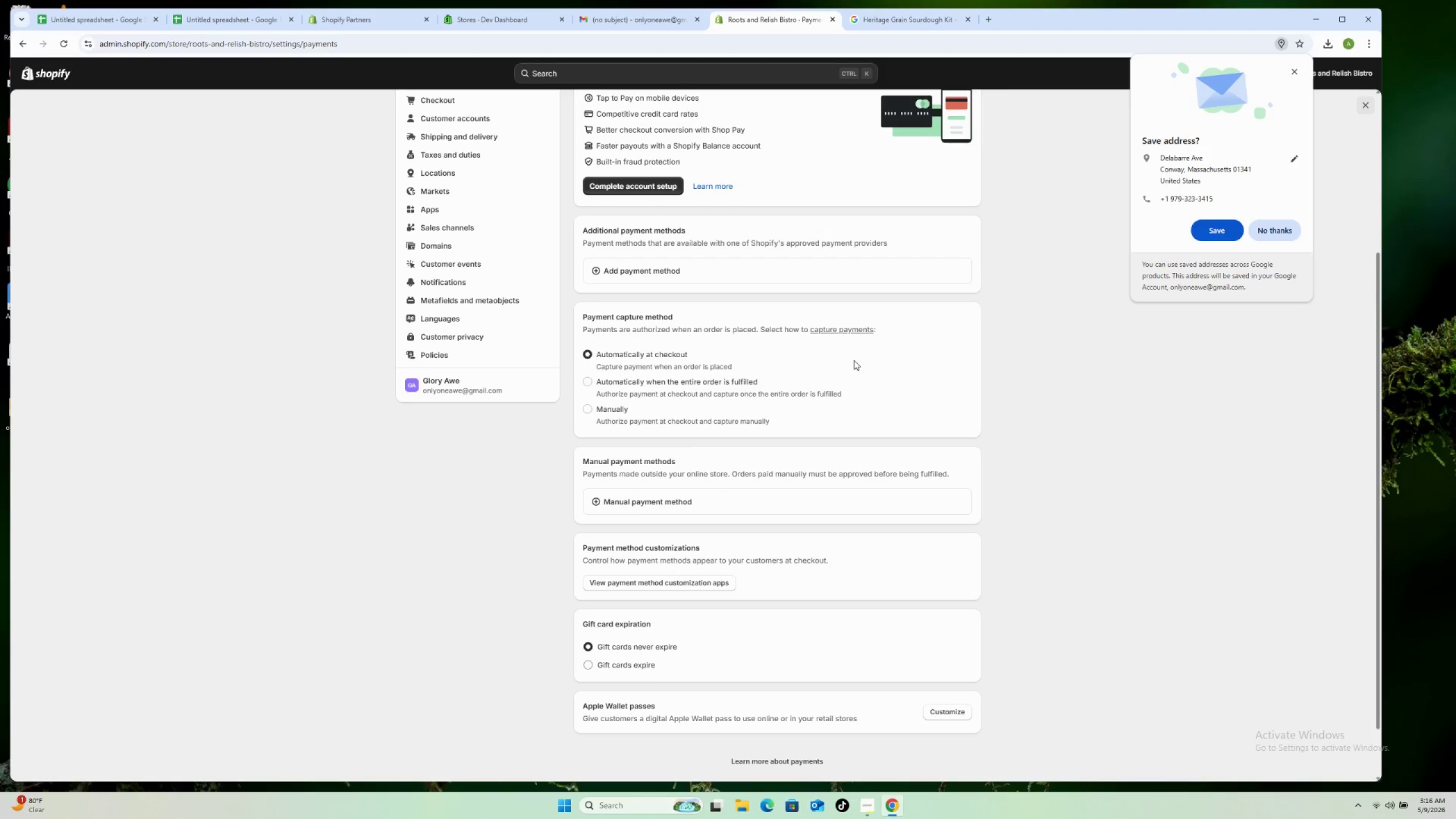 
wait(10.12)
 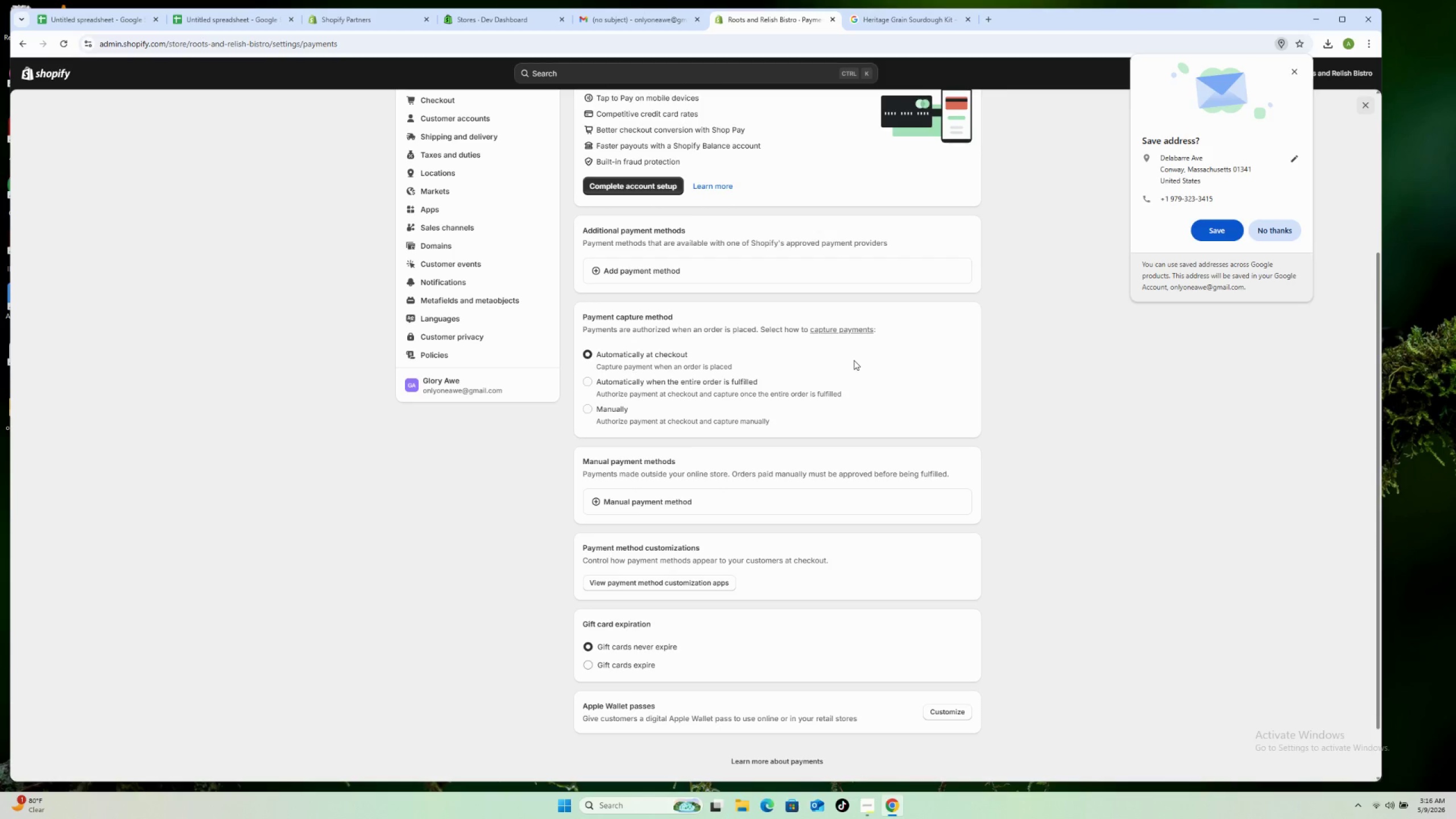 
left_click([786, 272])
 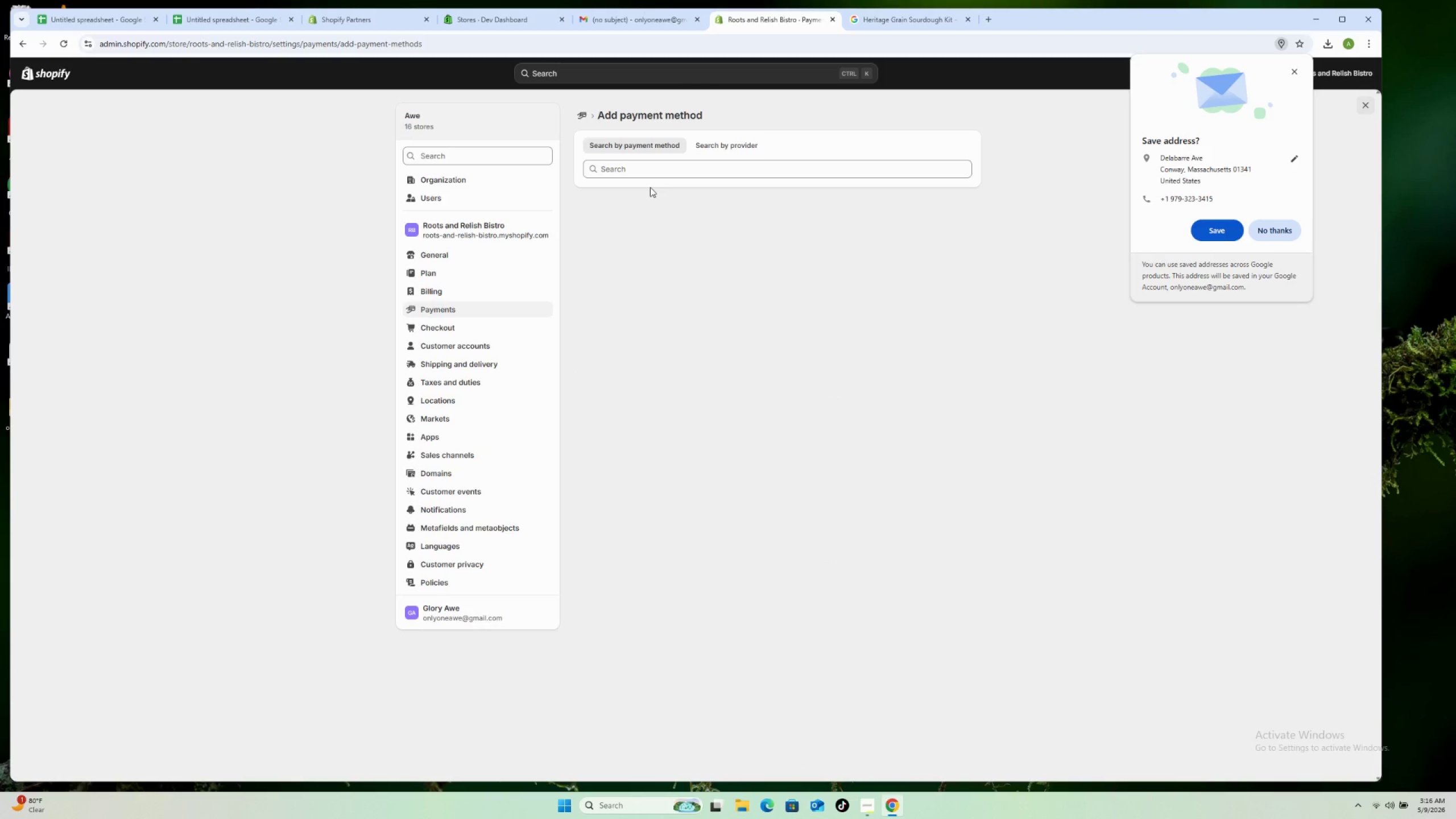 
left_click([650, 171])
 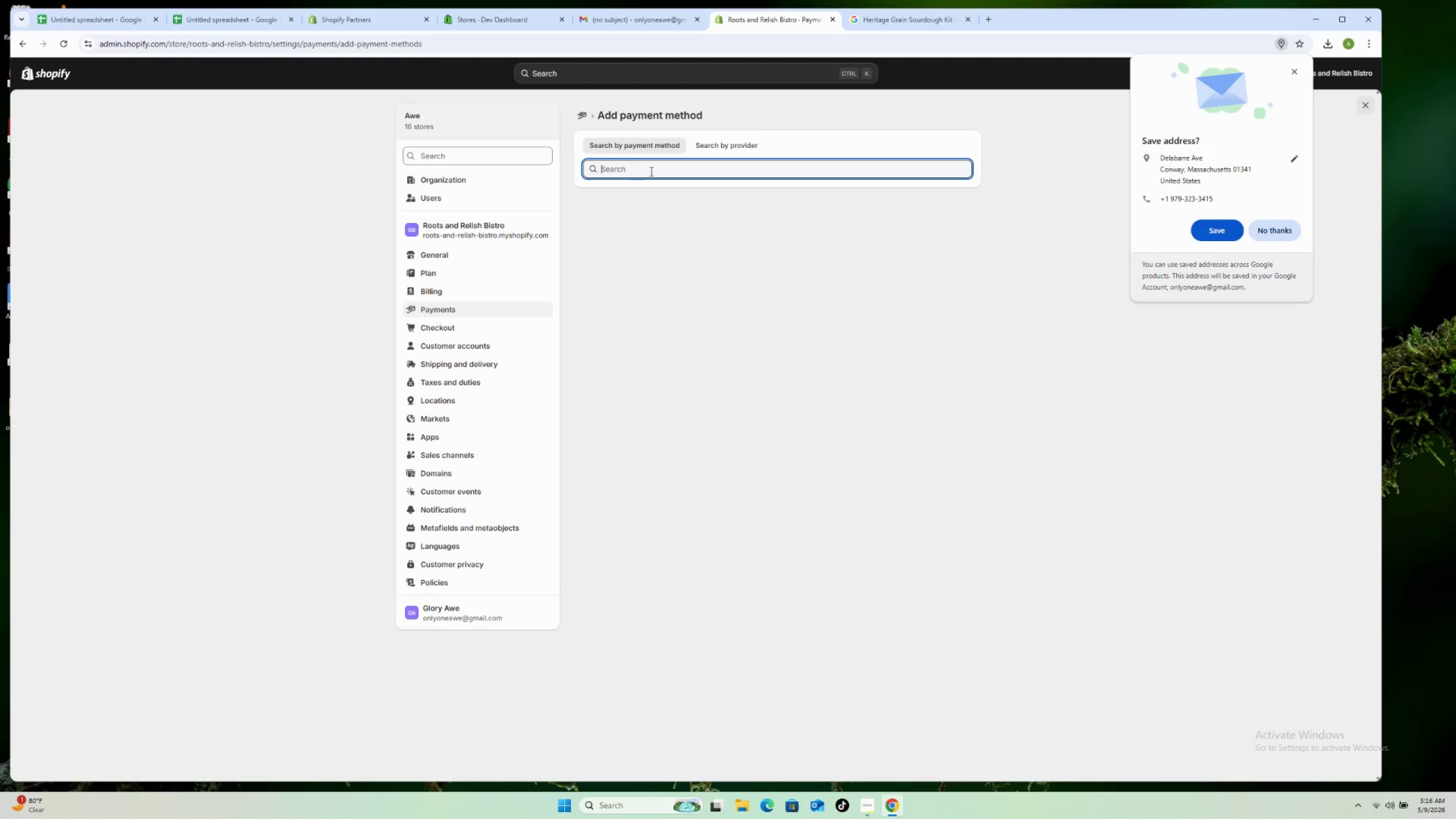 
type(test)
 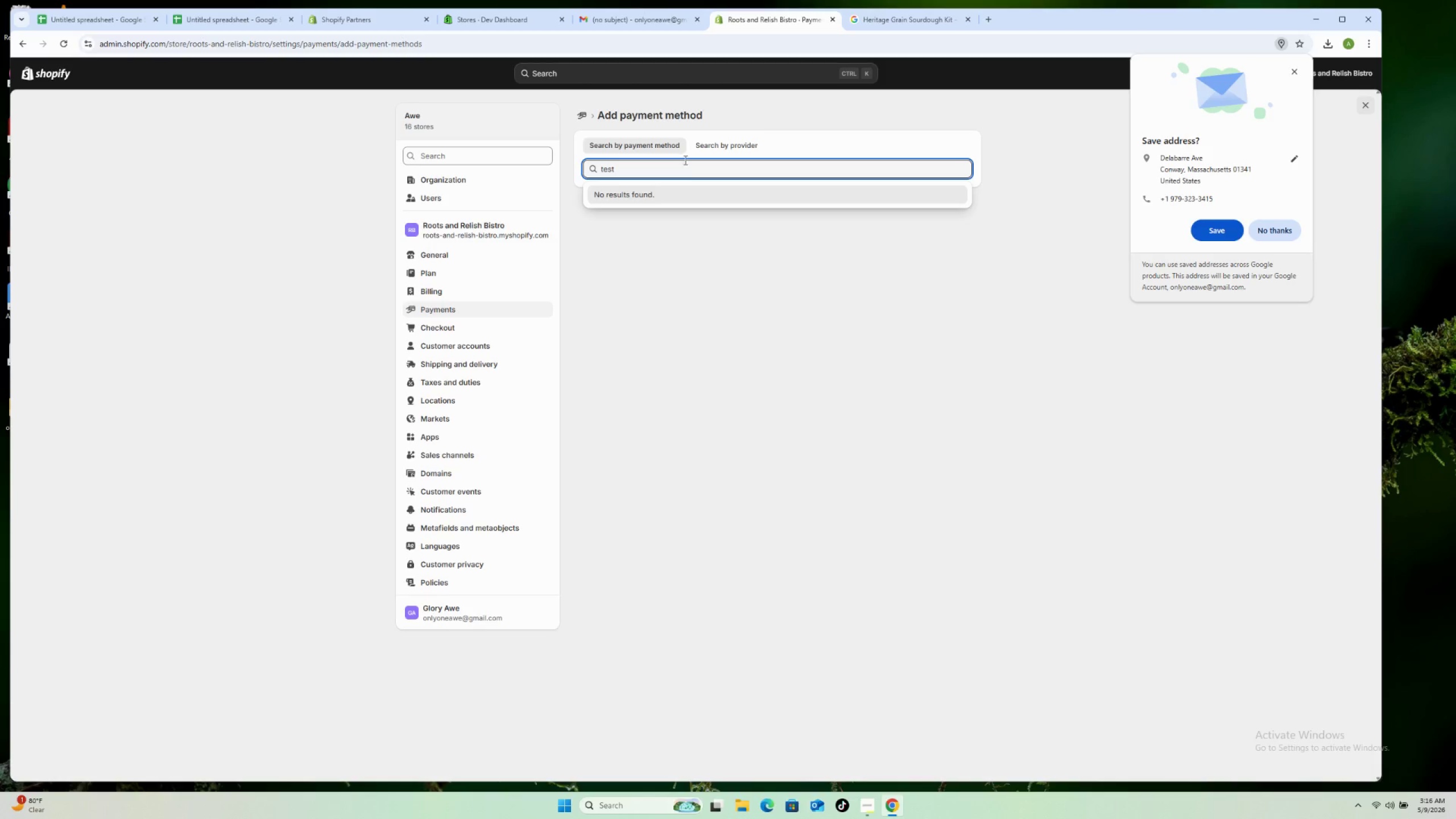 
left_click([709, 146])
 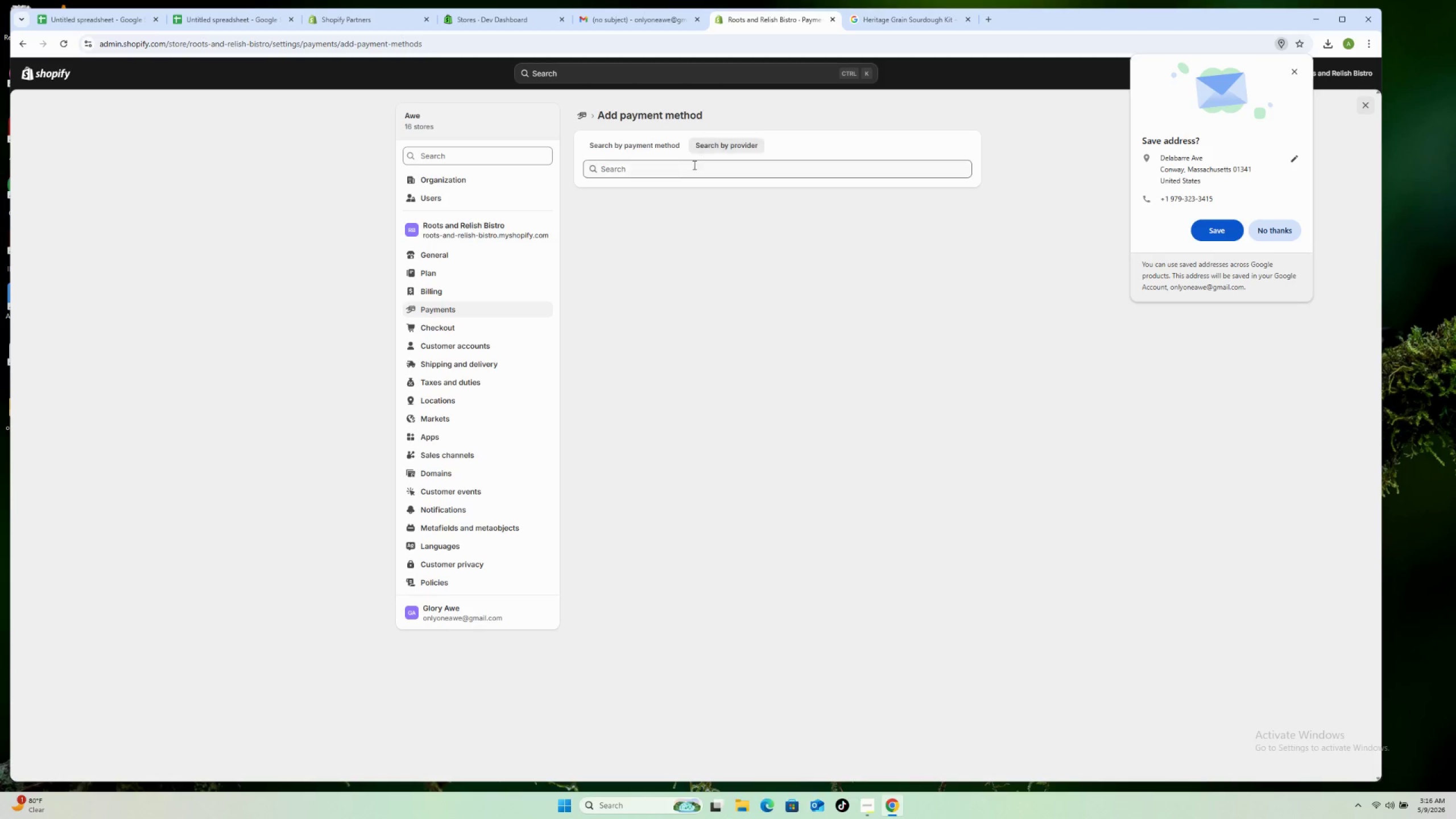 
left_click([688, 168])
 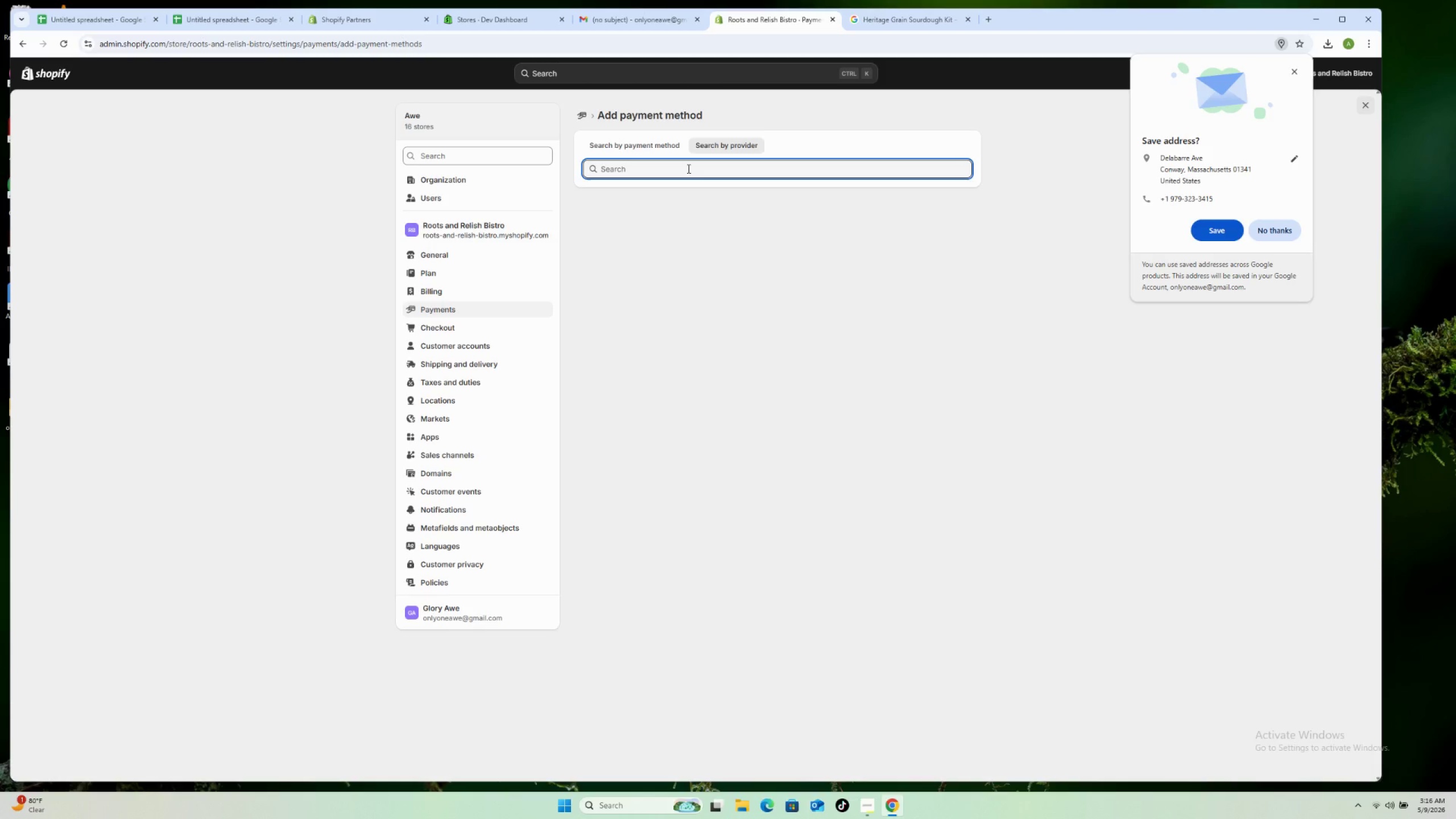 
type(test)
 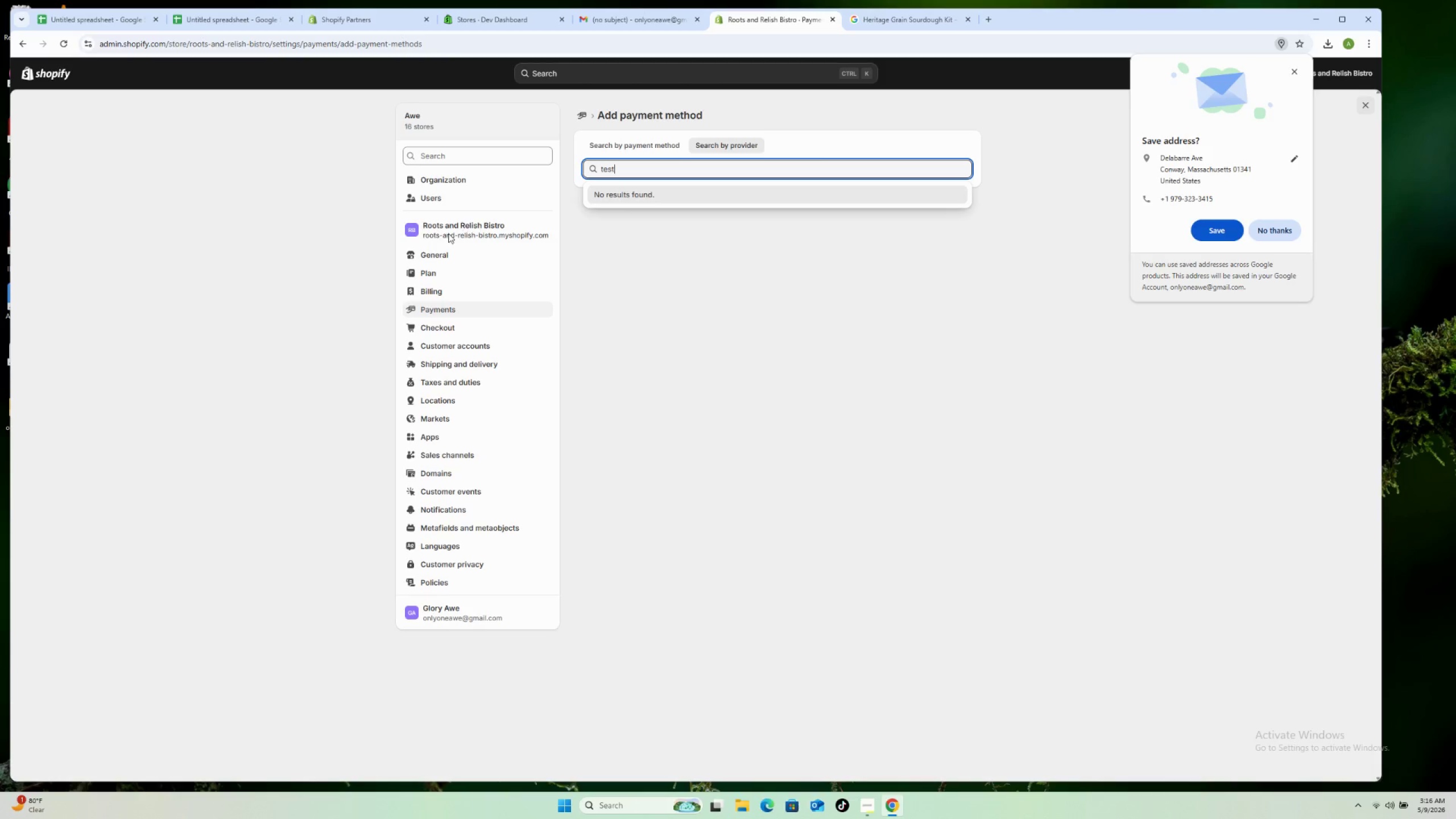 
wait(6.12)
 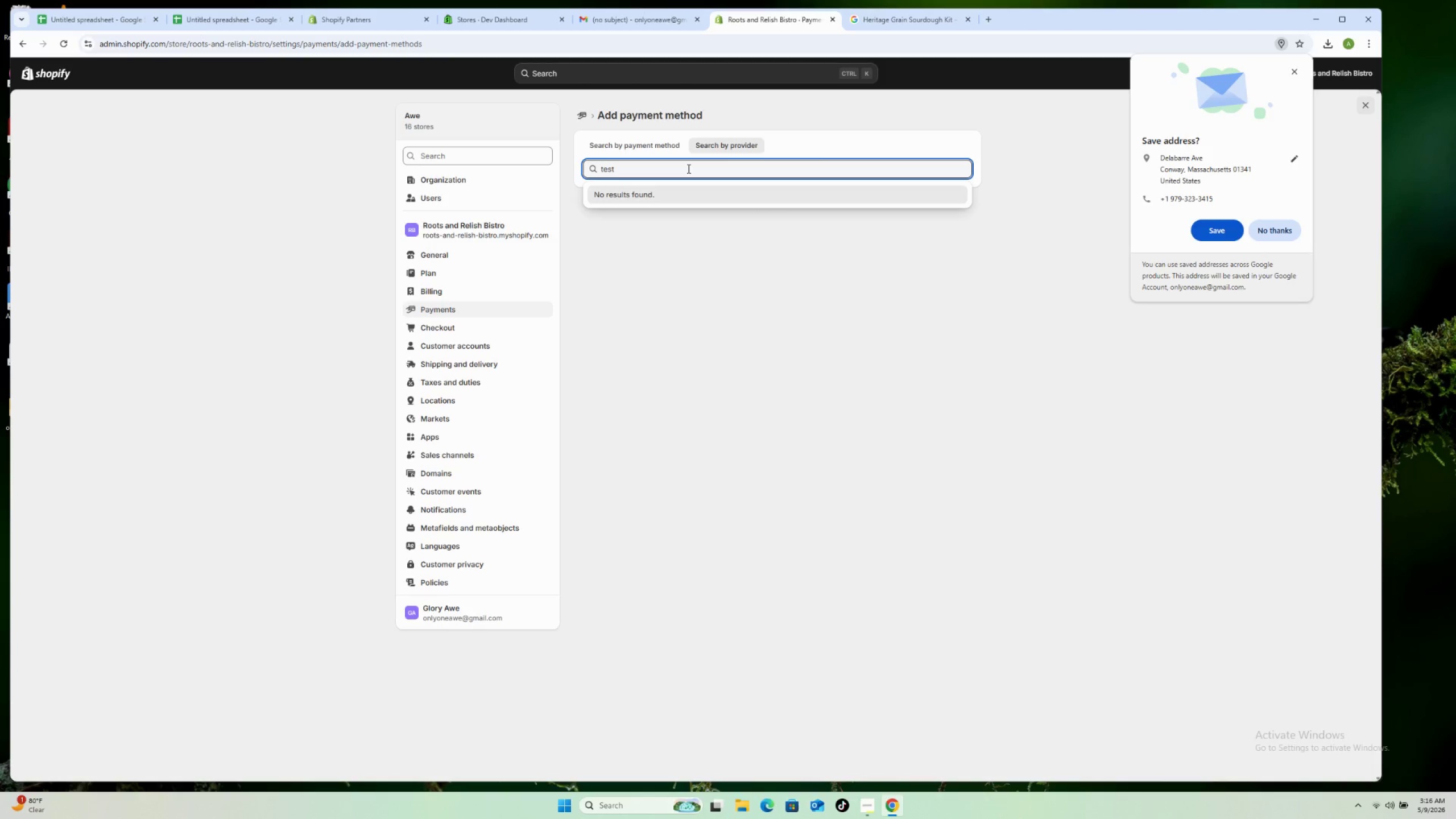 
left_click([578, 110])
 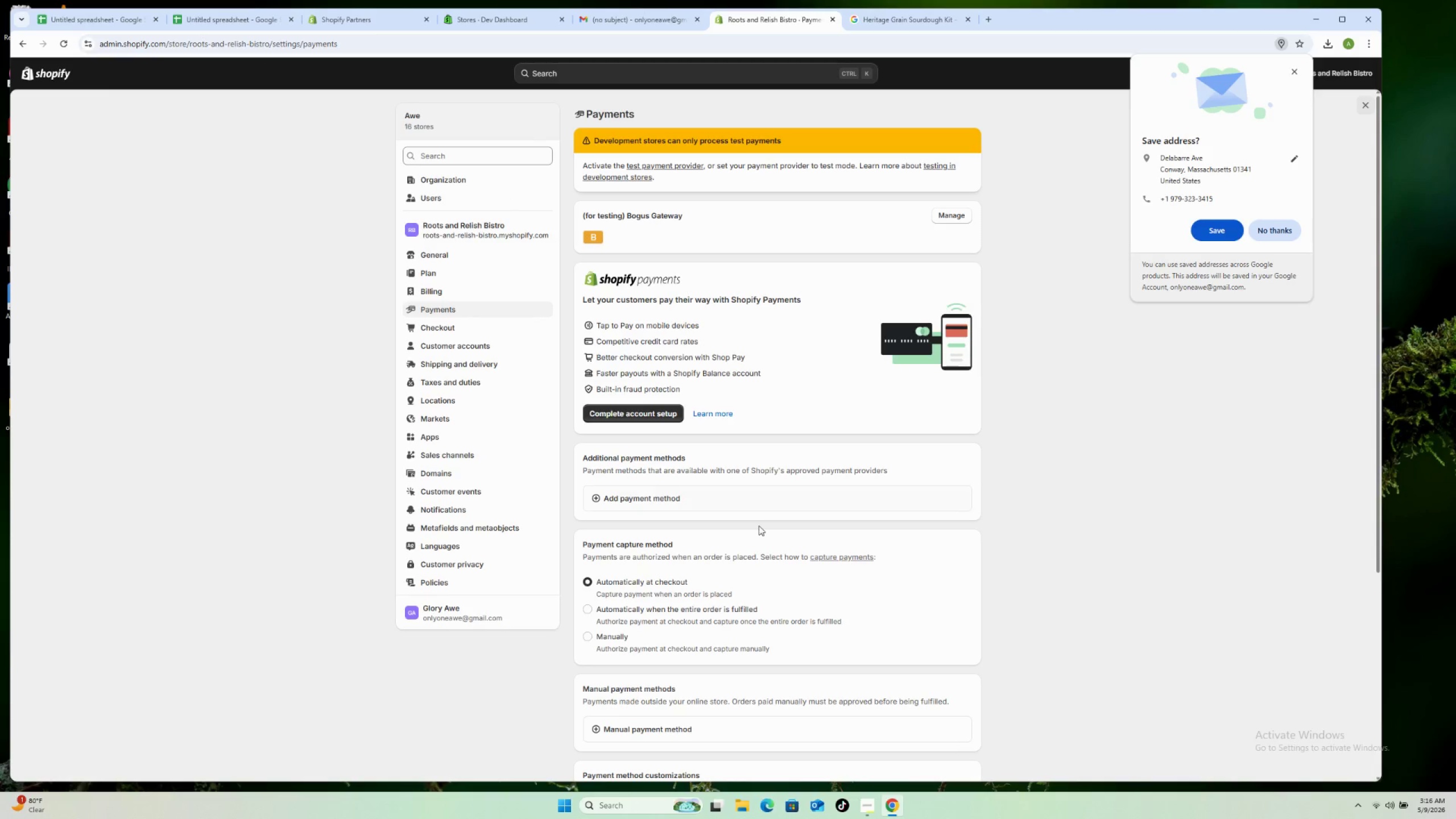 
wait(5.92)
 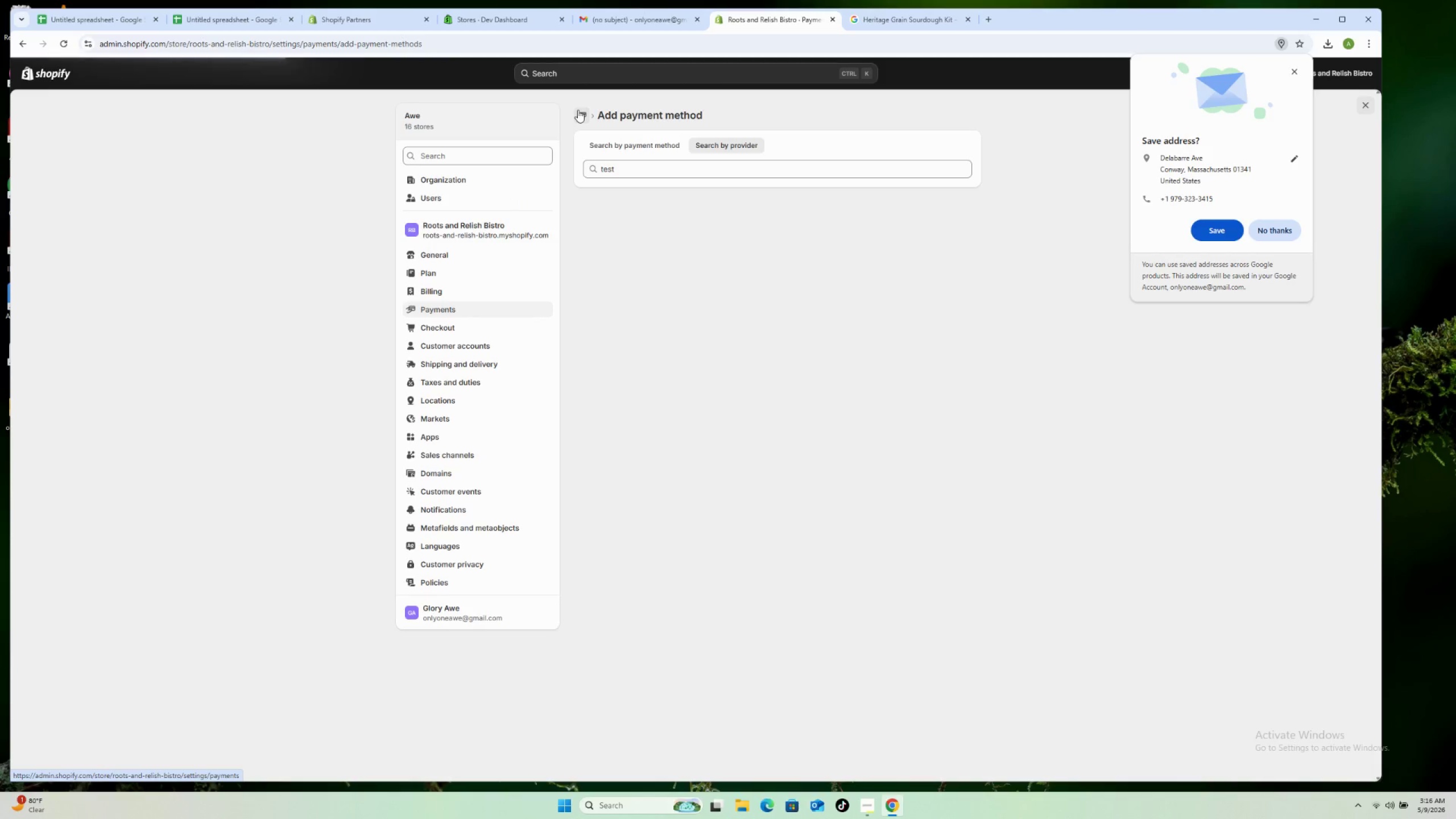 
scroll: coordinate [792, 560], scroll_direction: down, amount: 6.0
 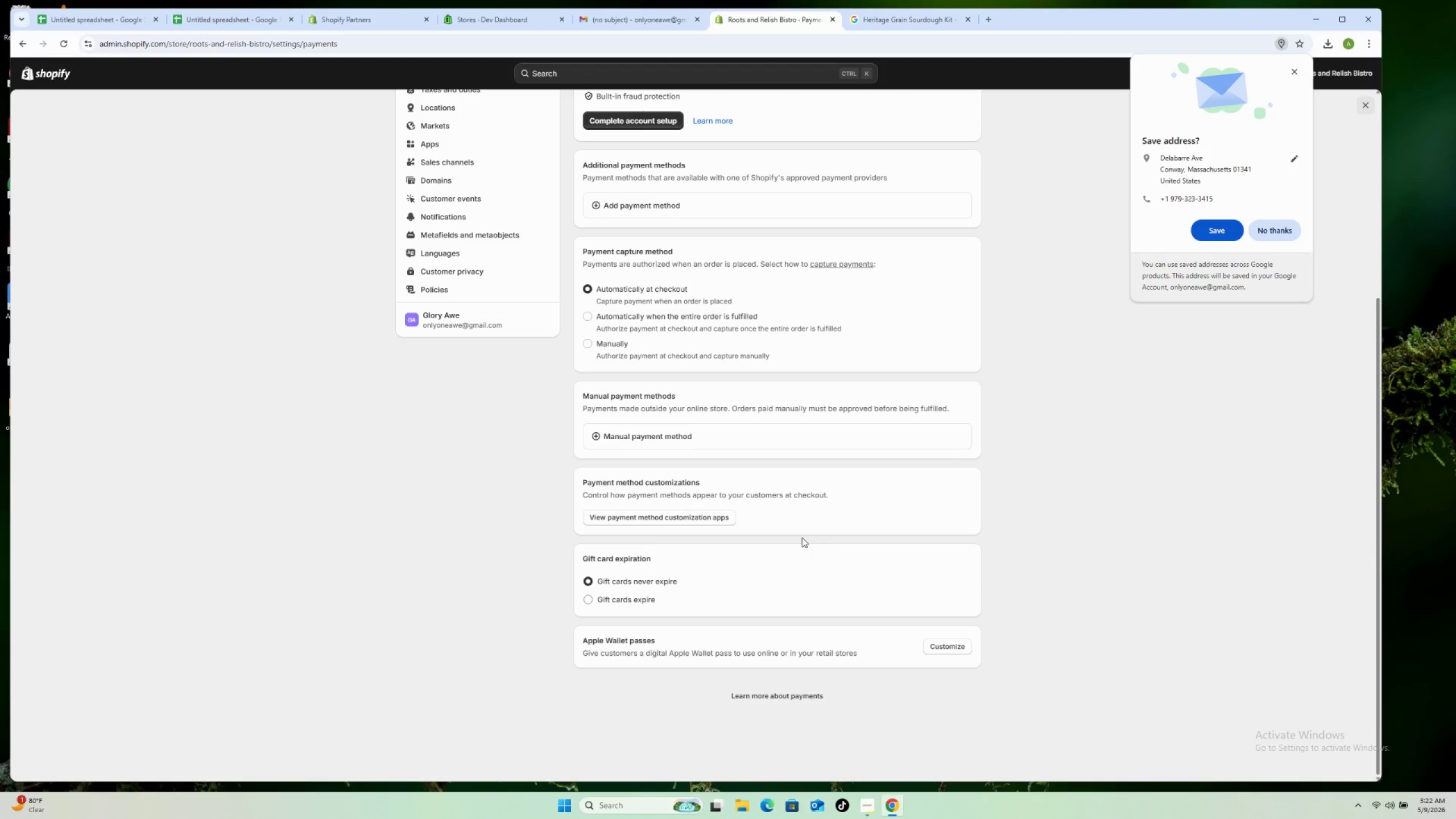 
wait(346.36)
 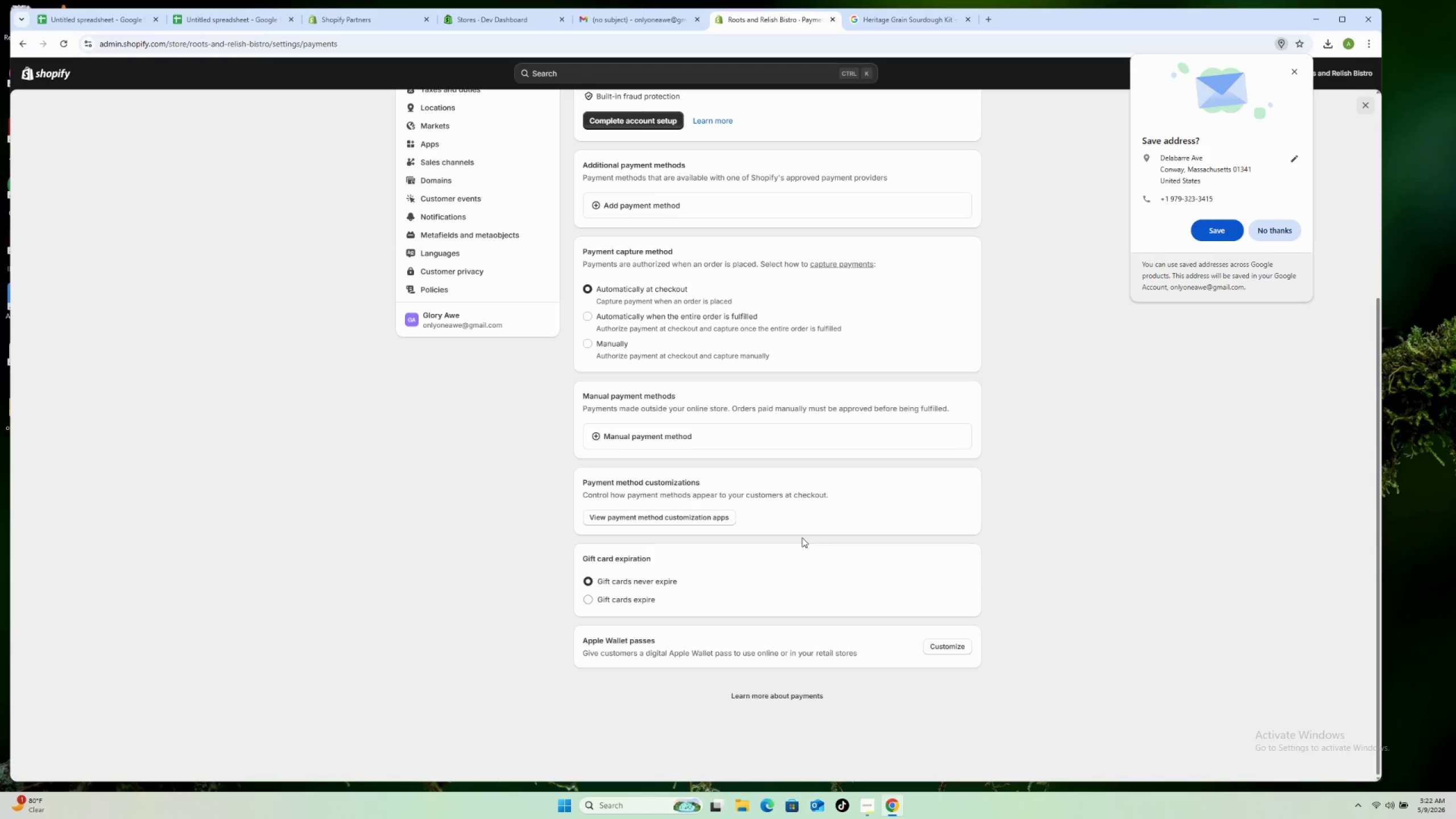 
left_click_drag(start_coordinate=[1216, 586], to_coordinate=[1207, 585])
 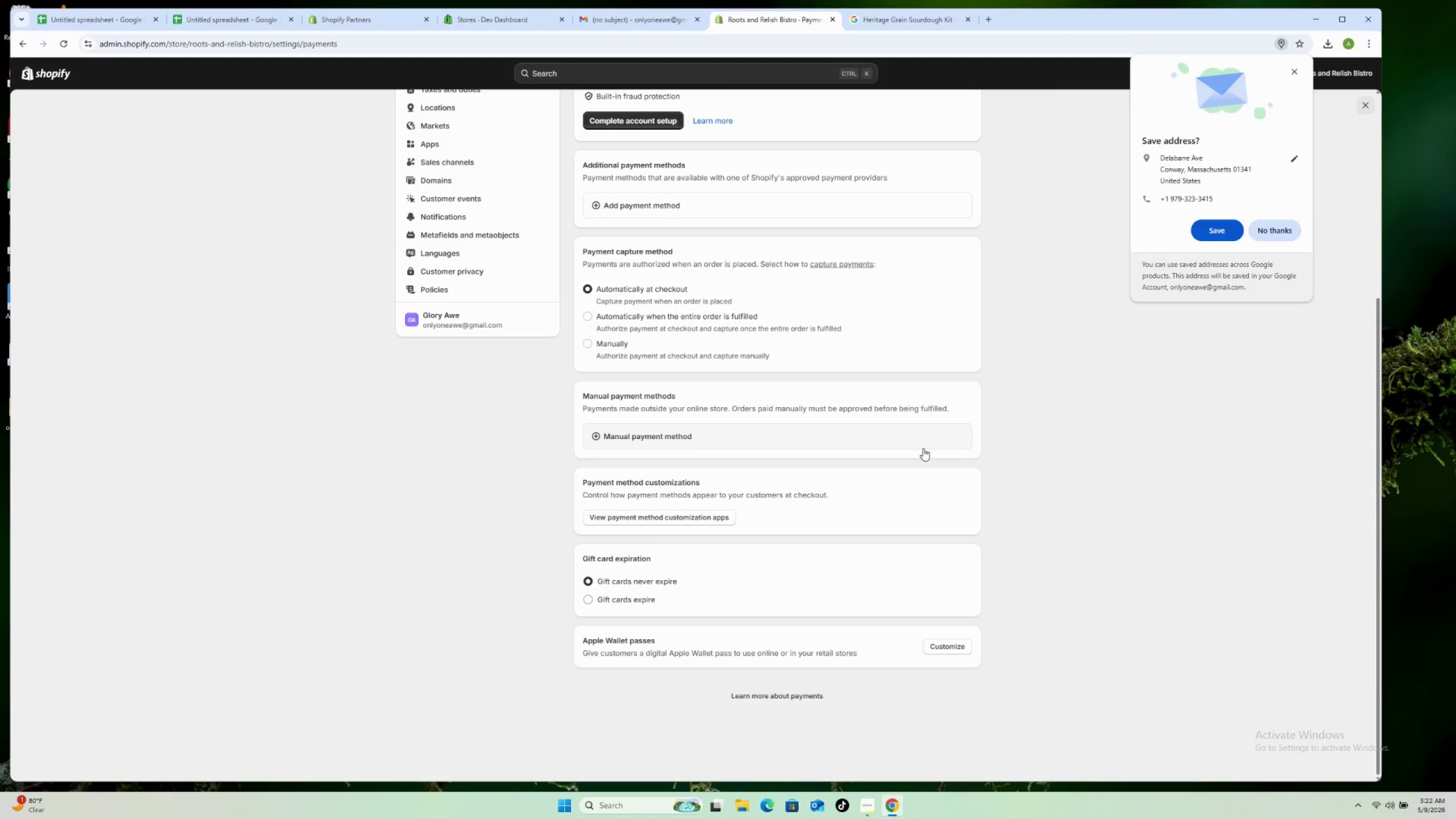 
wait(12.33)
 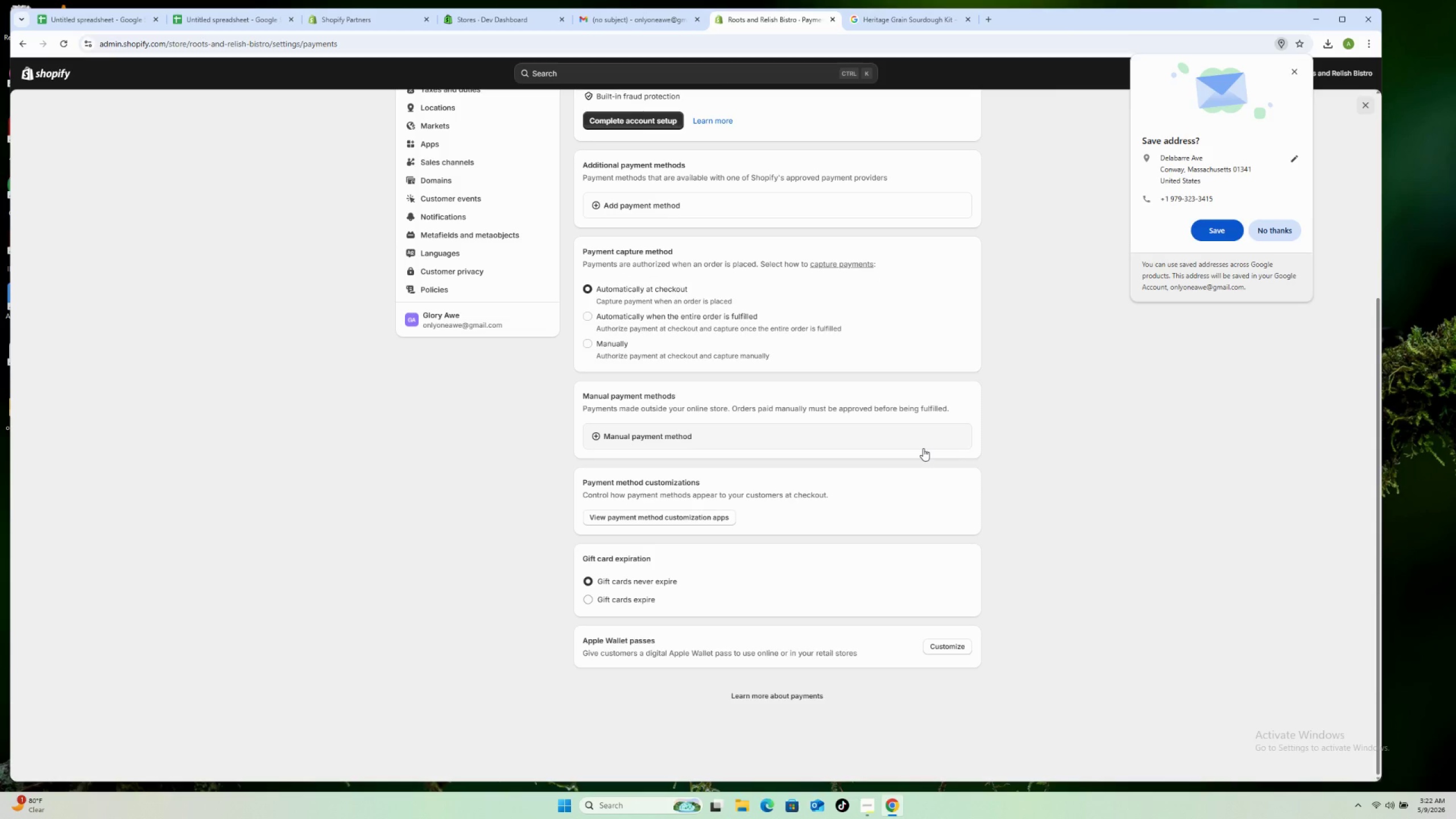 
left_click([867, 803])